 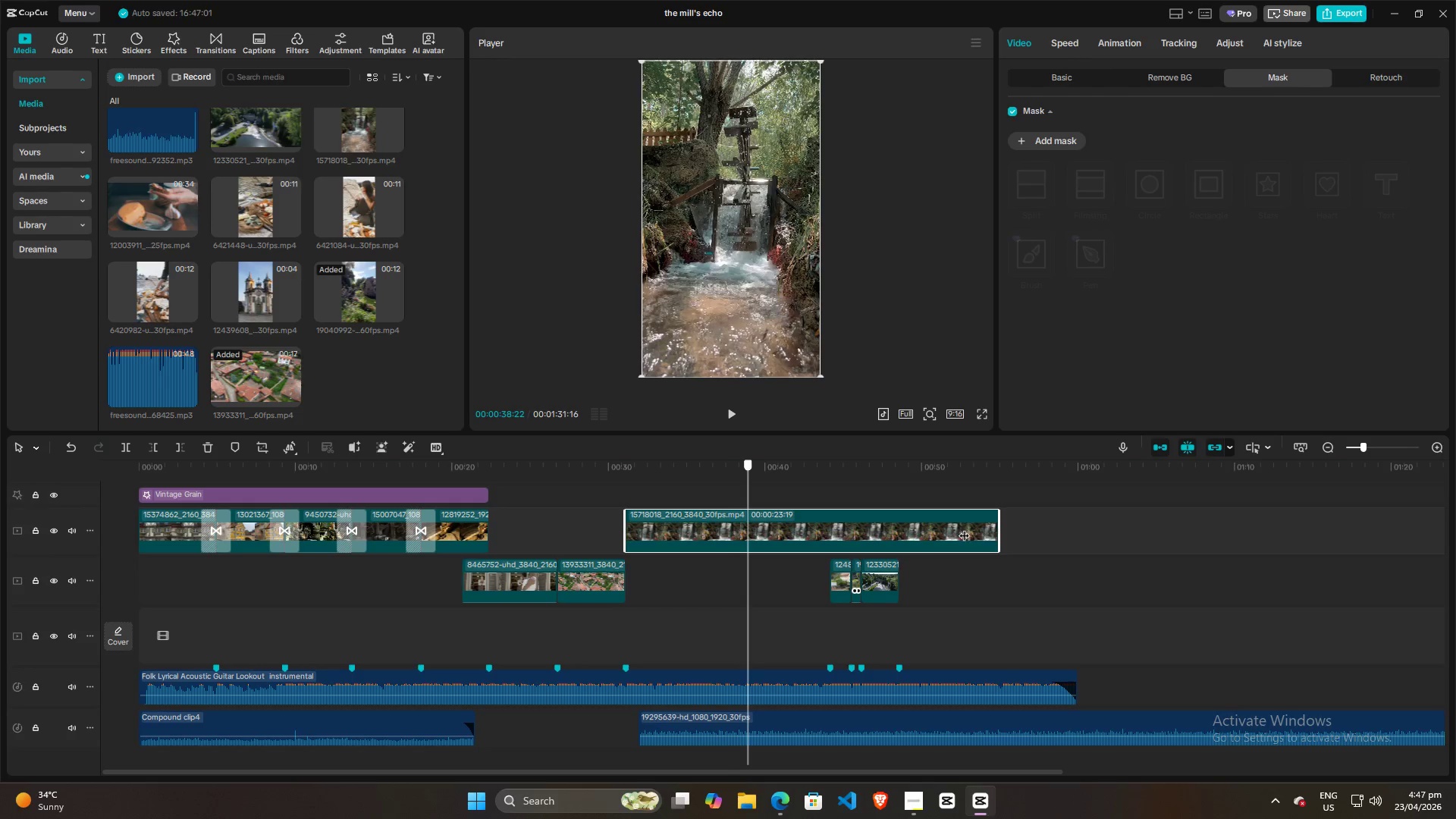 
left_click_drag(start_coordinate=[1001, 520], to_coordinate=[701, 520])
 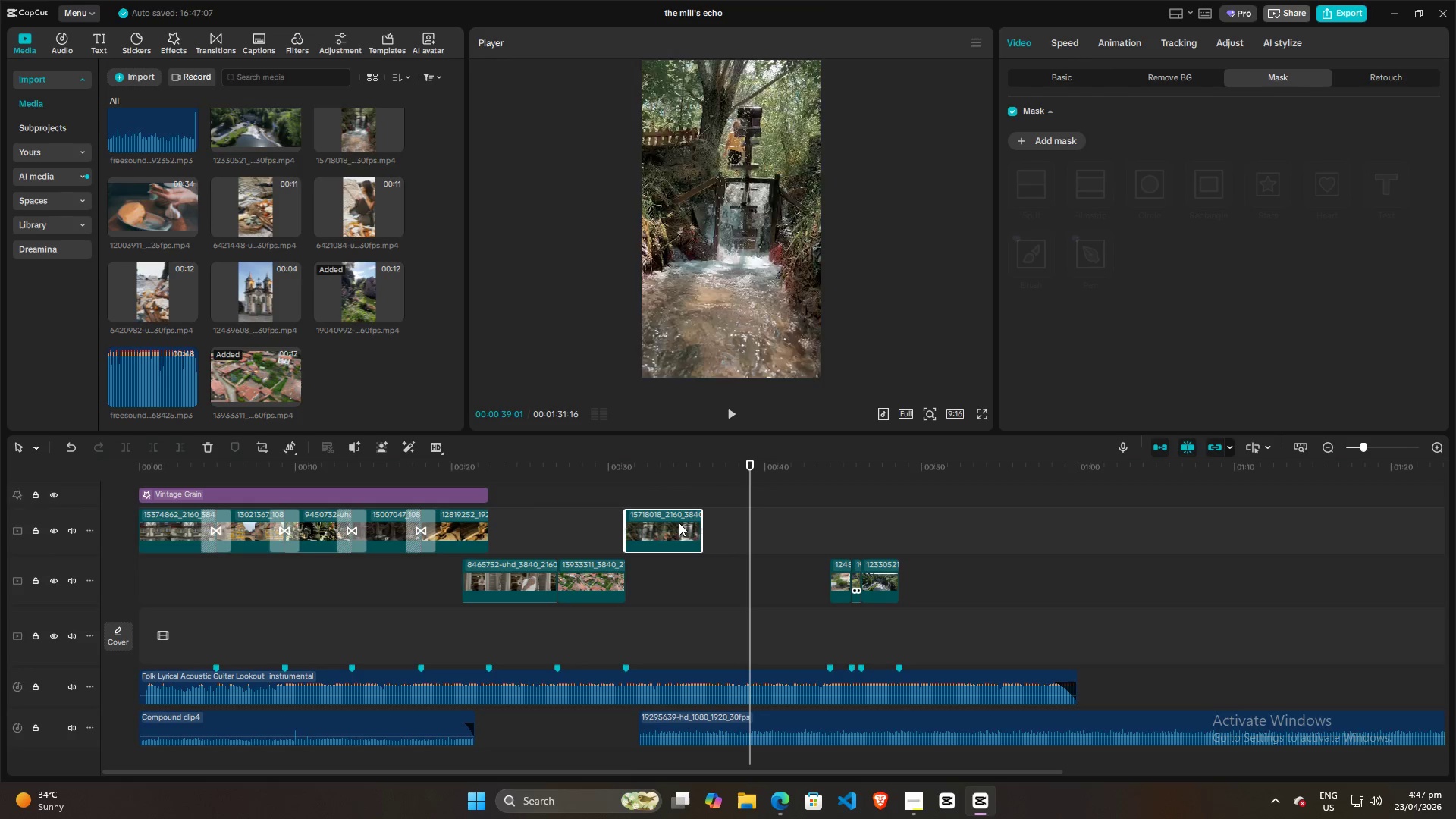 
left_click_drag(start_coordinate=[679, 522], to_coordinate=[676, 577])
 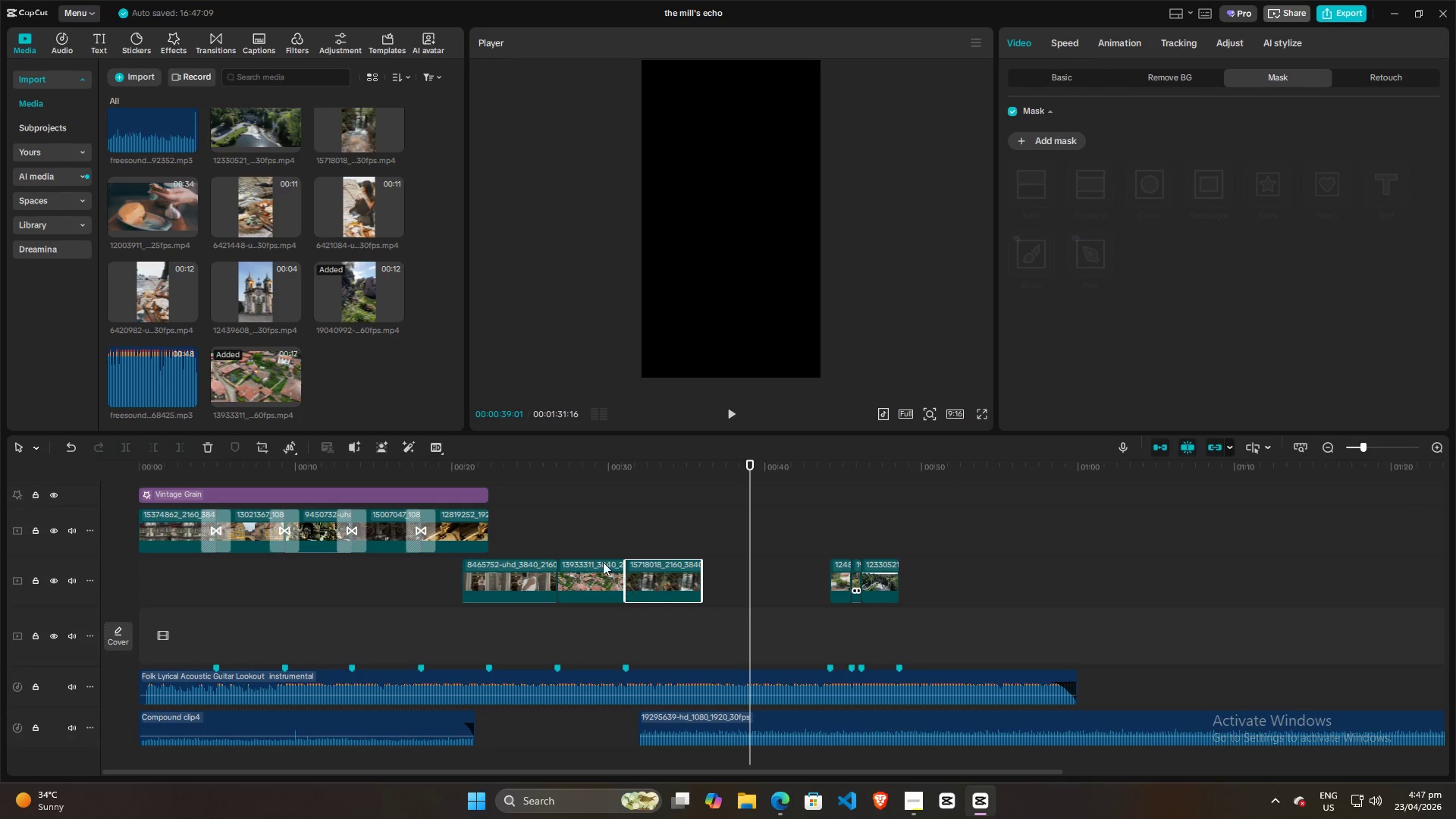 
left_click([610, 541])
 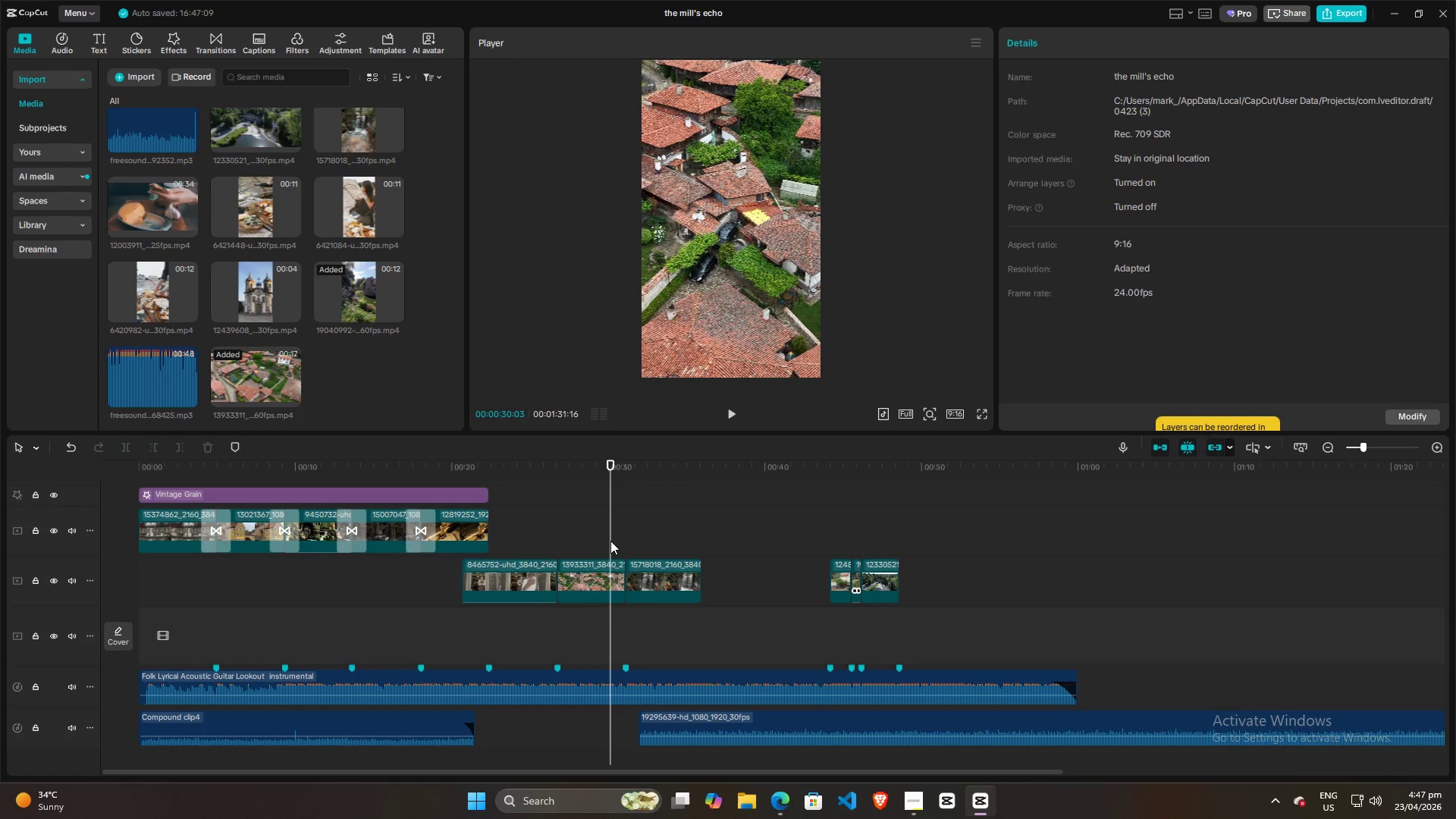 
key(Space)
 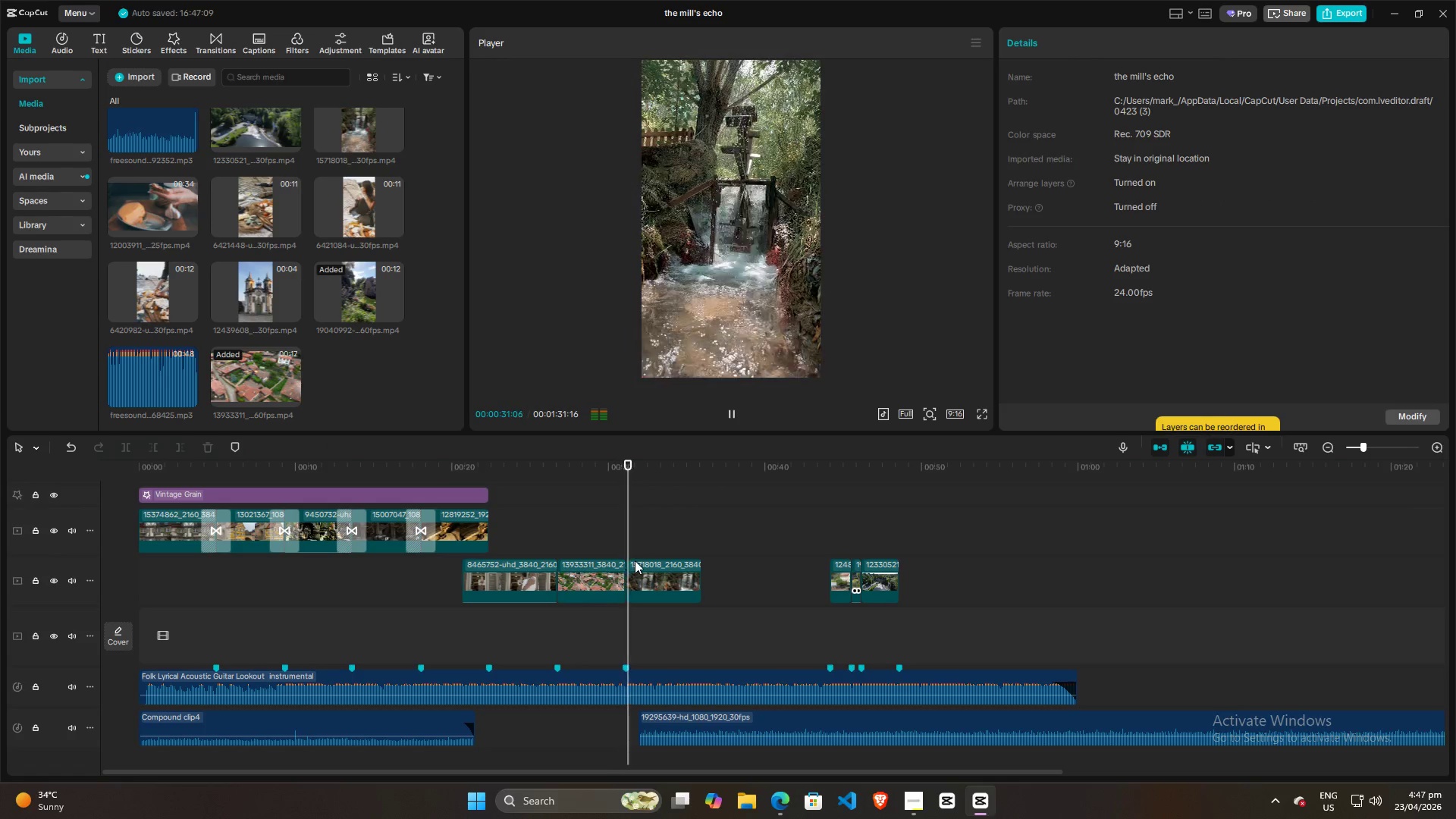 
key(Space)
 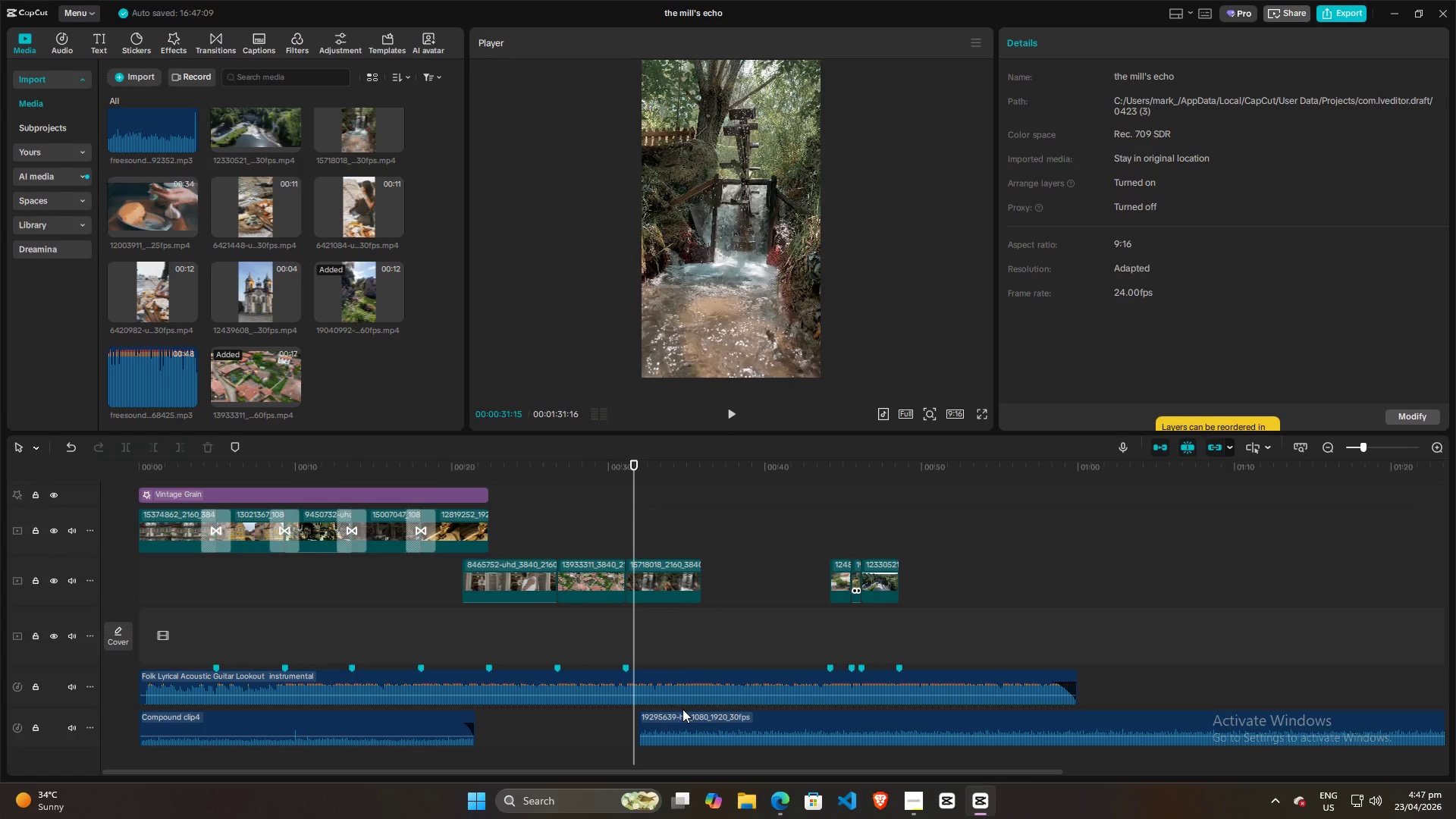 
left_click_drag(start_coordinate=[682, 715], to_coordinate=[670, 714])
 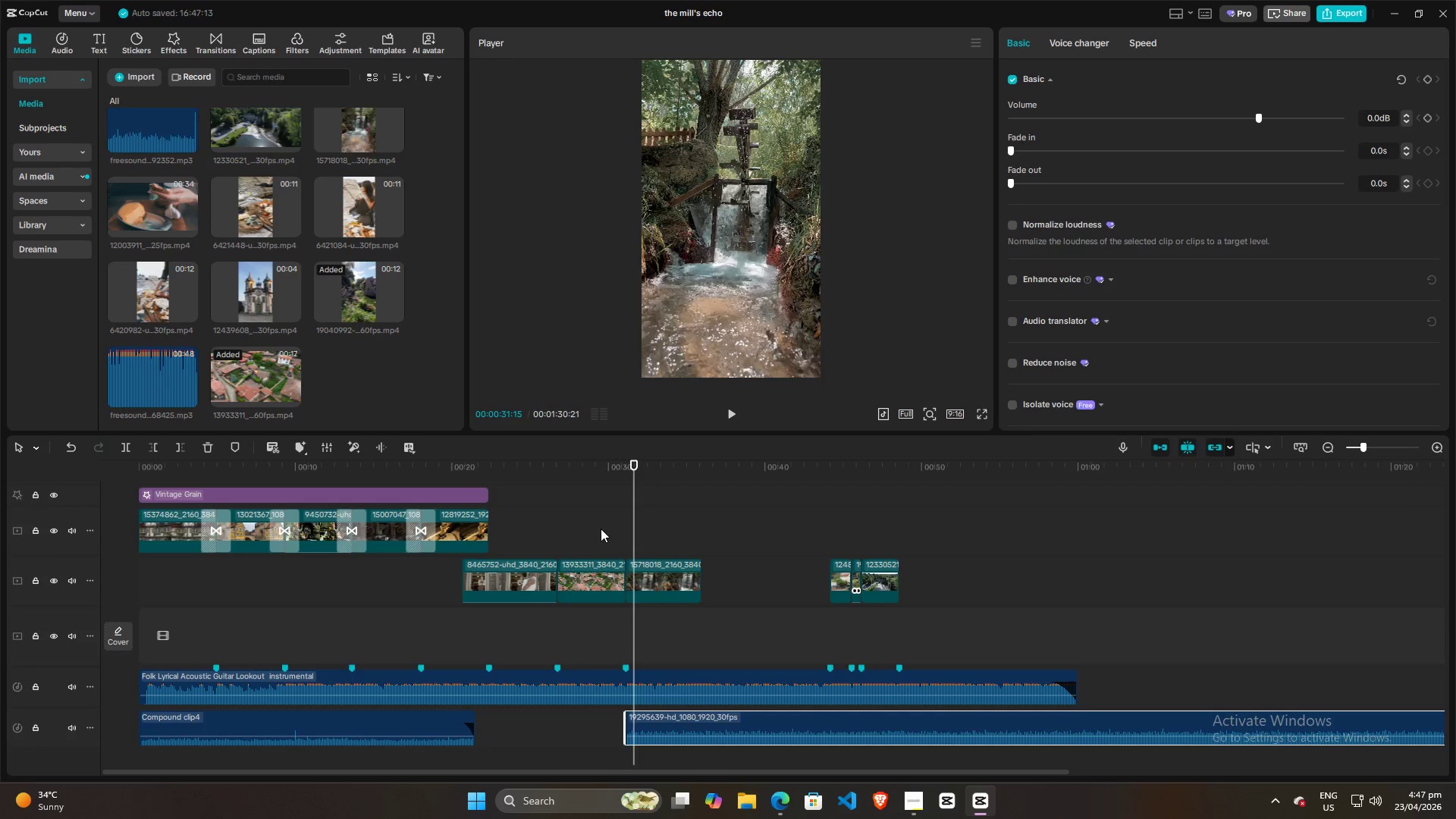 
left_click([601, 529])
 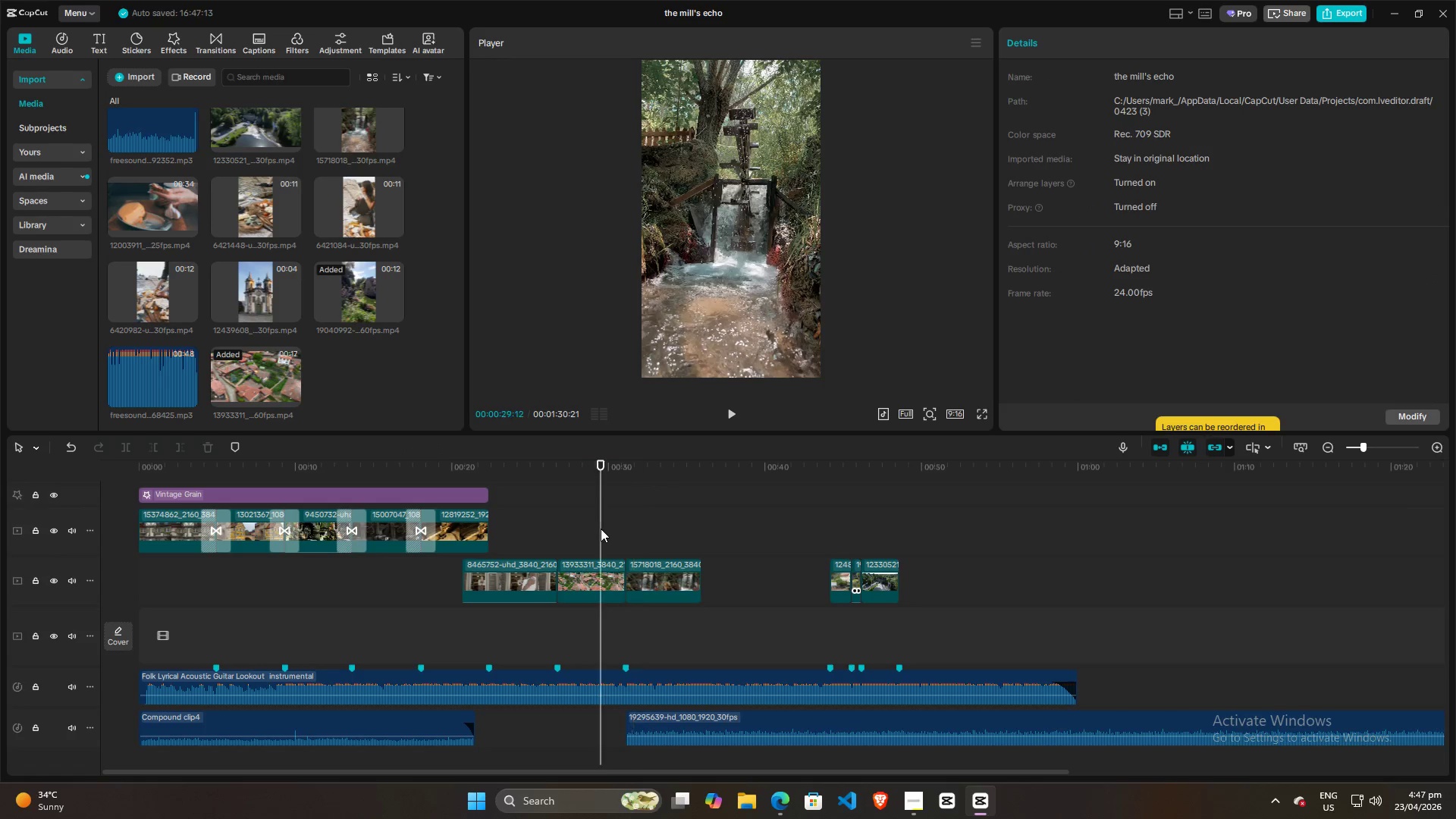 
key(Space)
 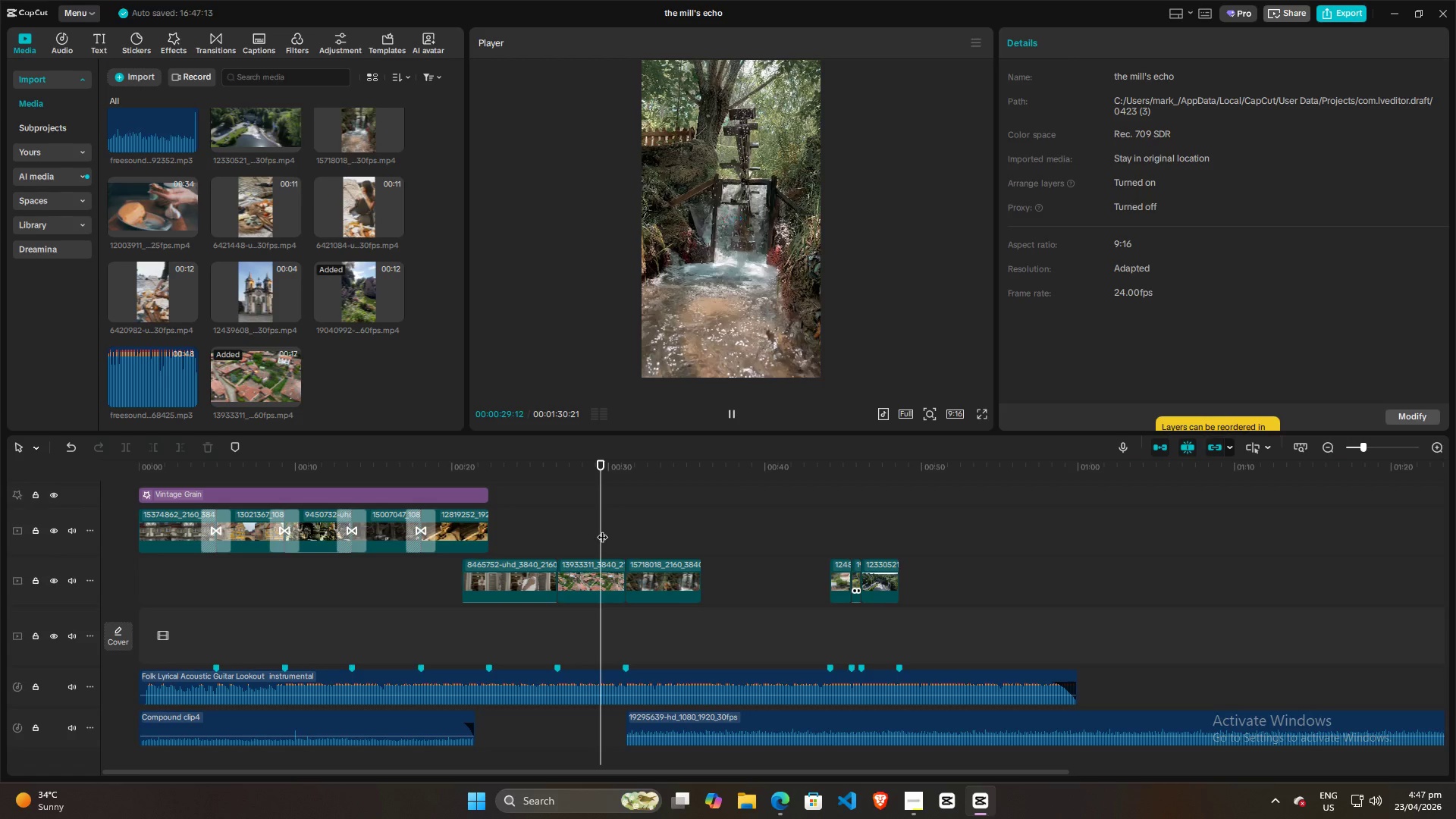 
left_click([609, 532])
 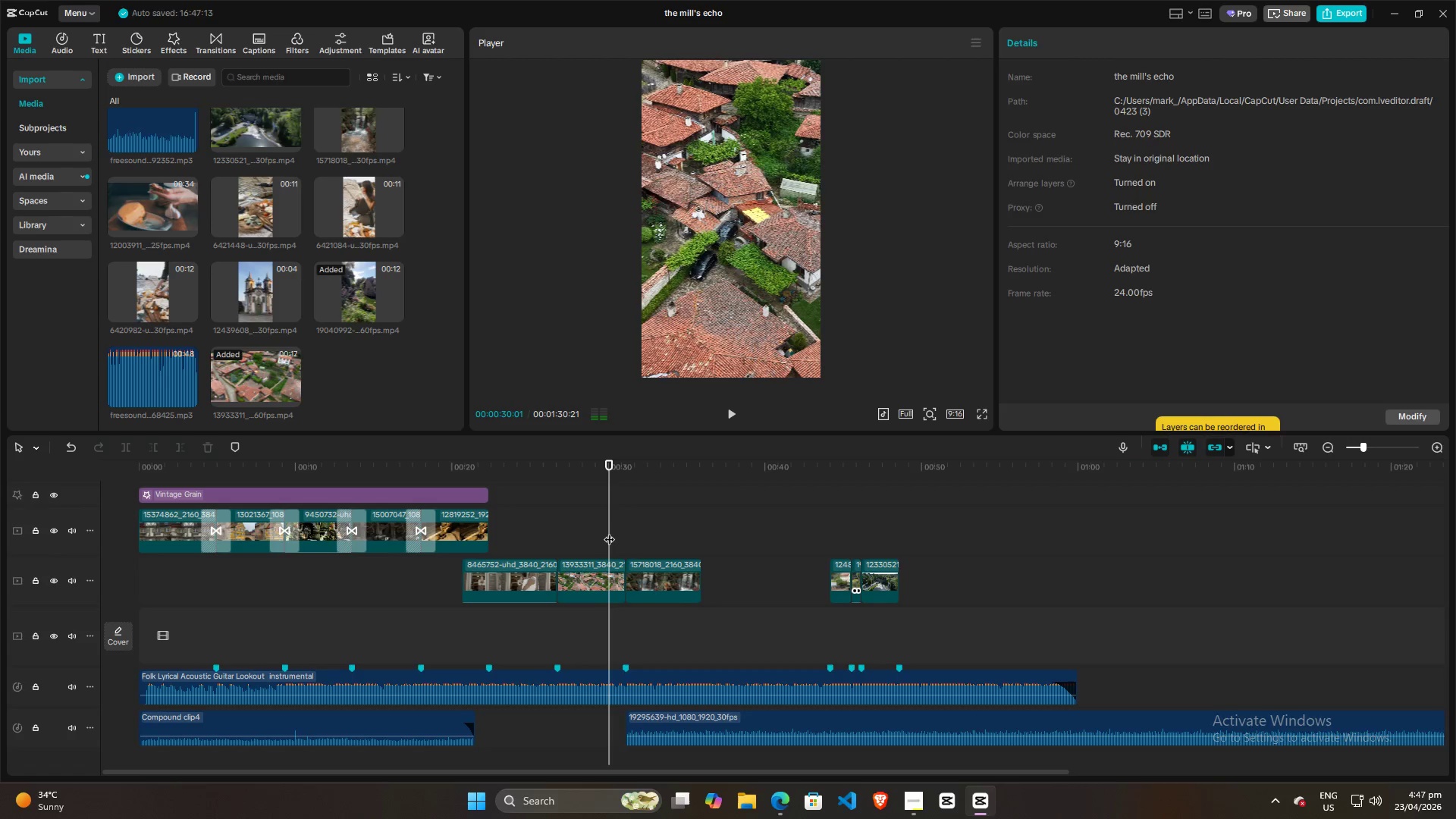 
key(Space)
 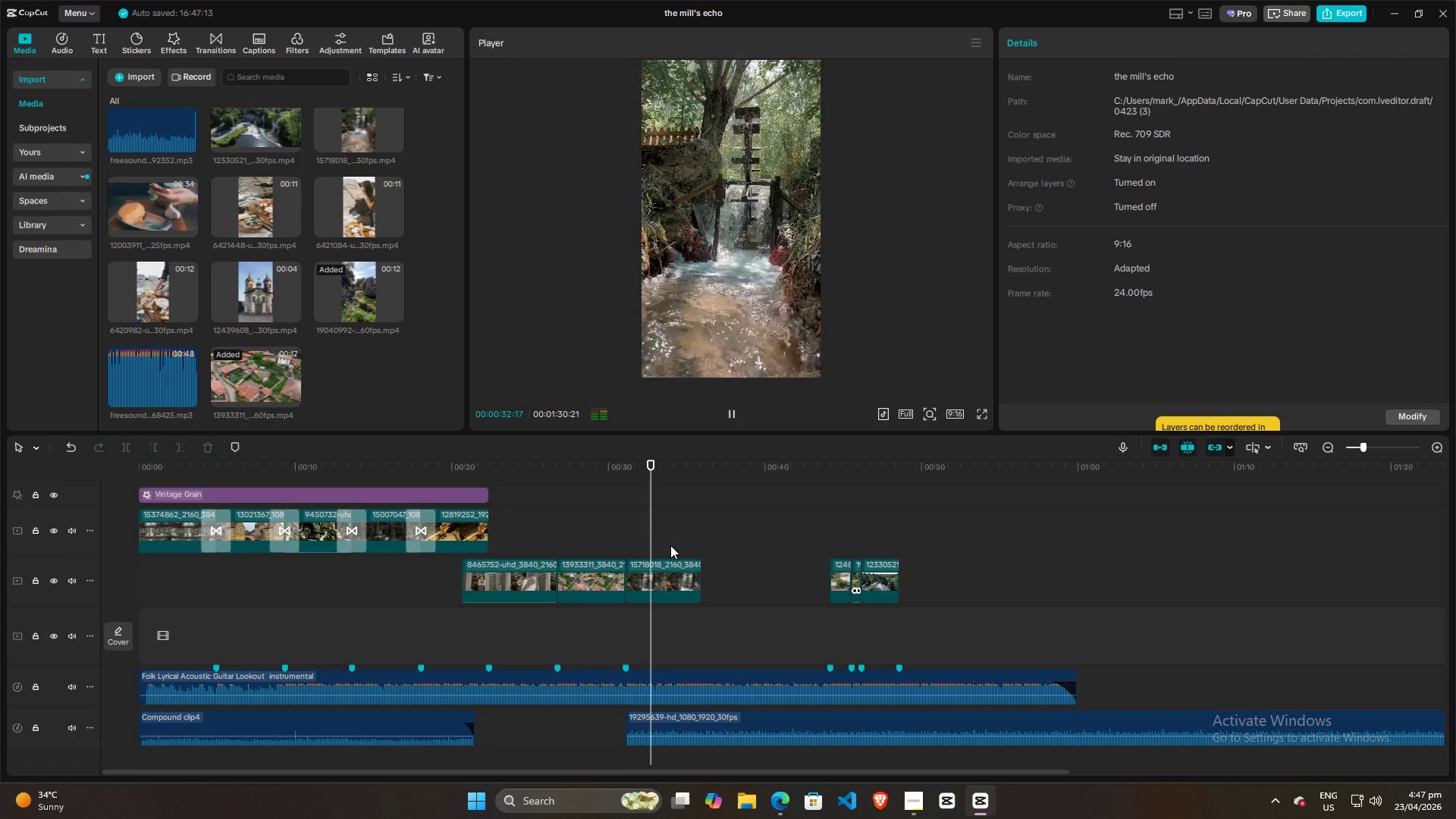 
key(Space)
 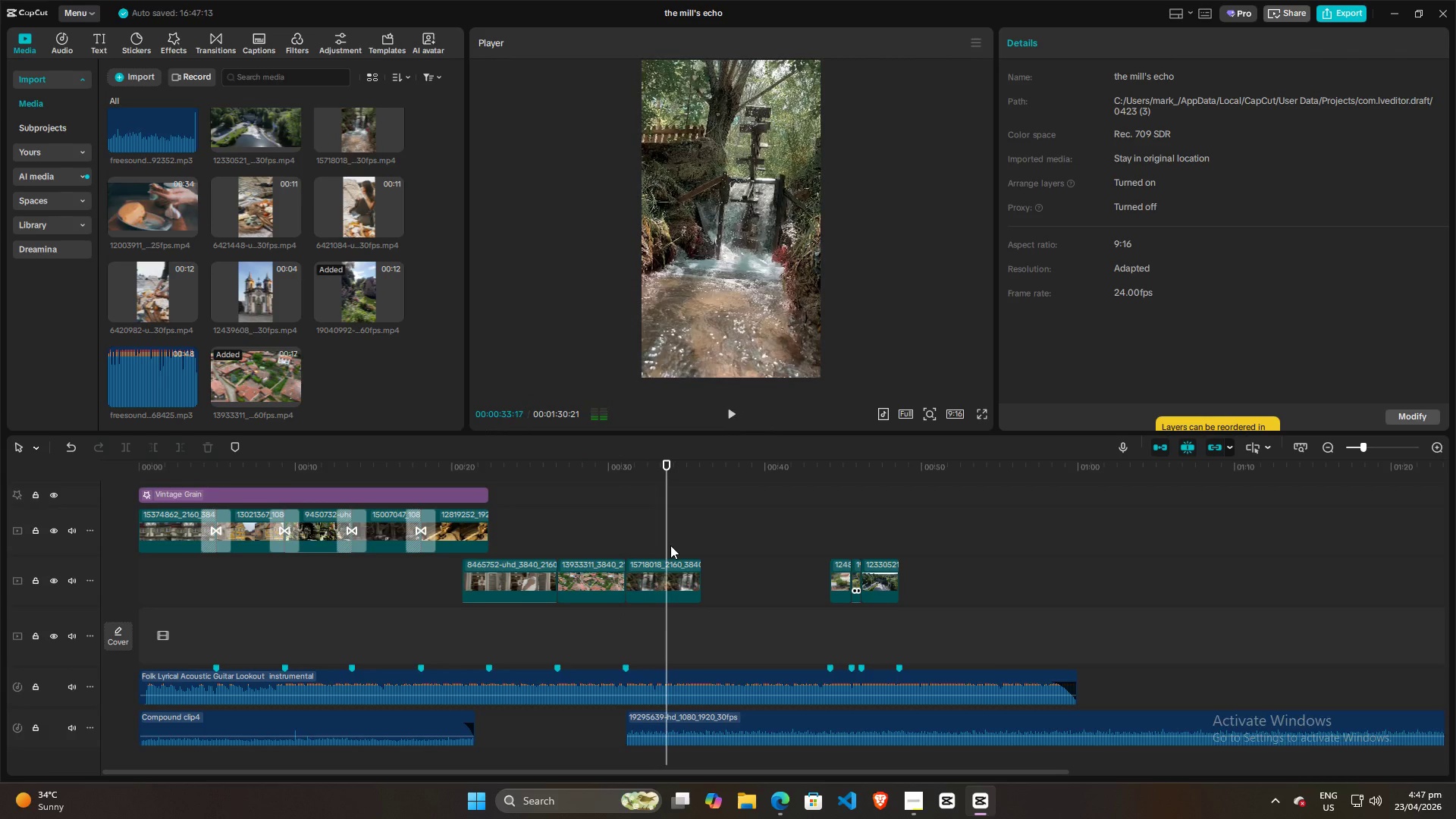 
scroll: coordinate [670, 545], scroll_direction: down, amount: 1.0
 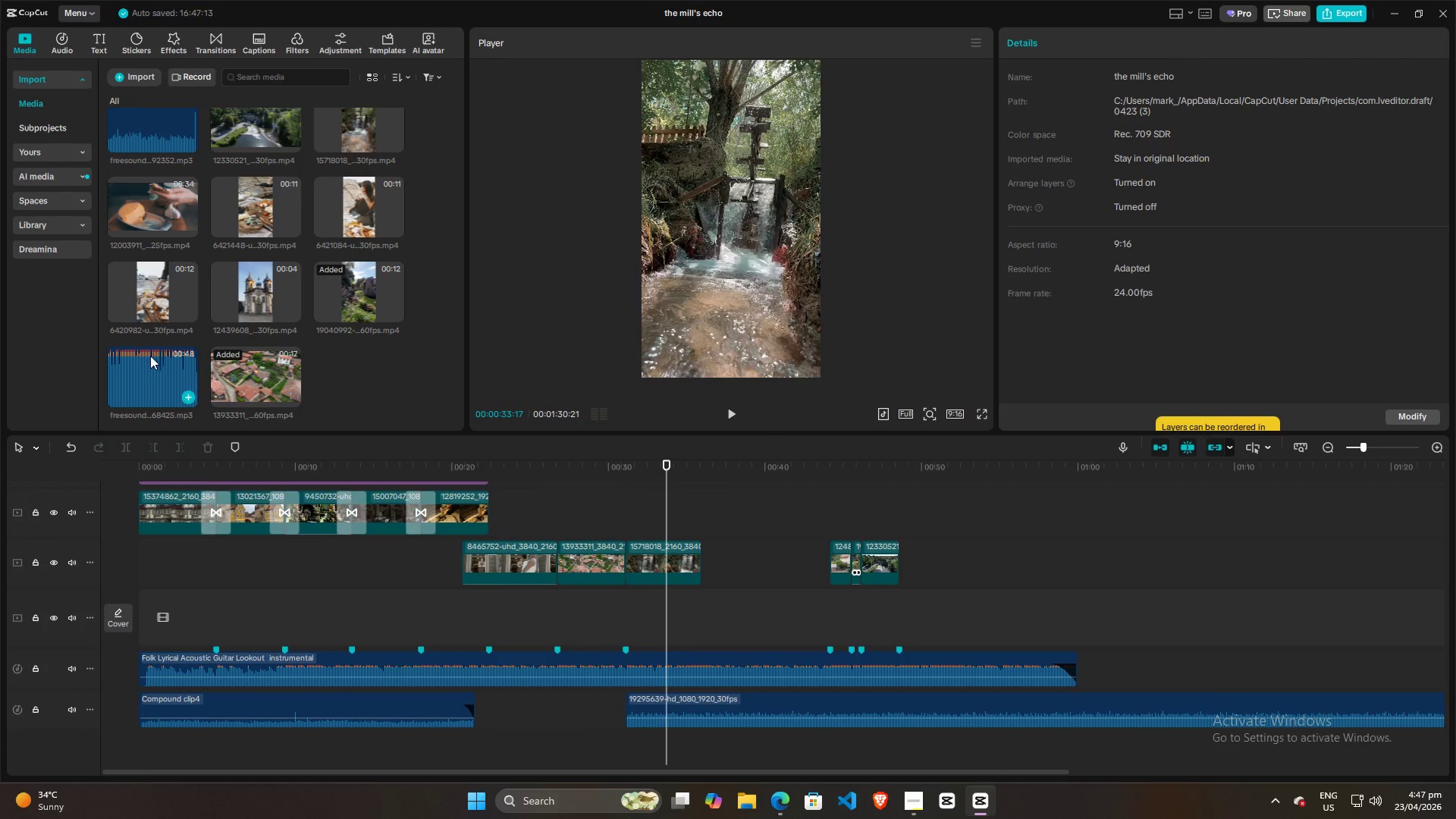 
left_click([140, 365])
 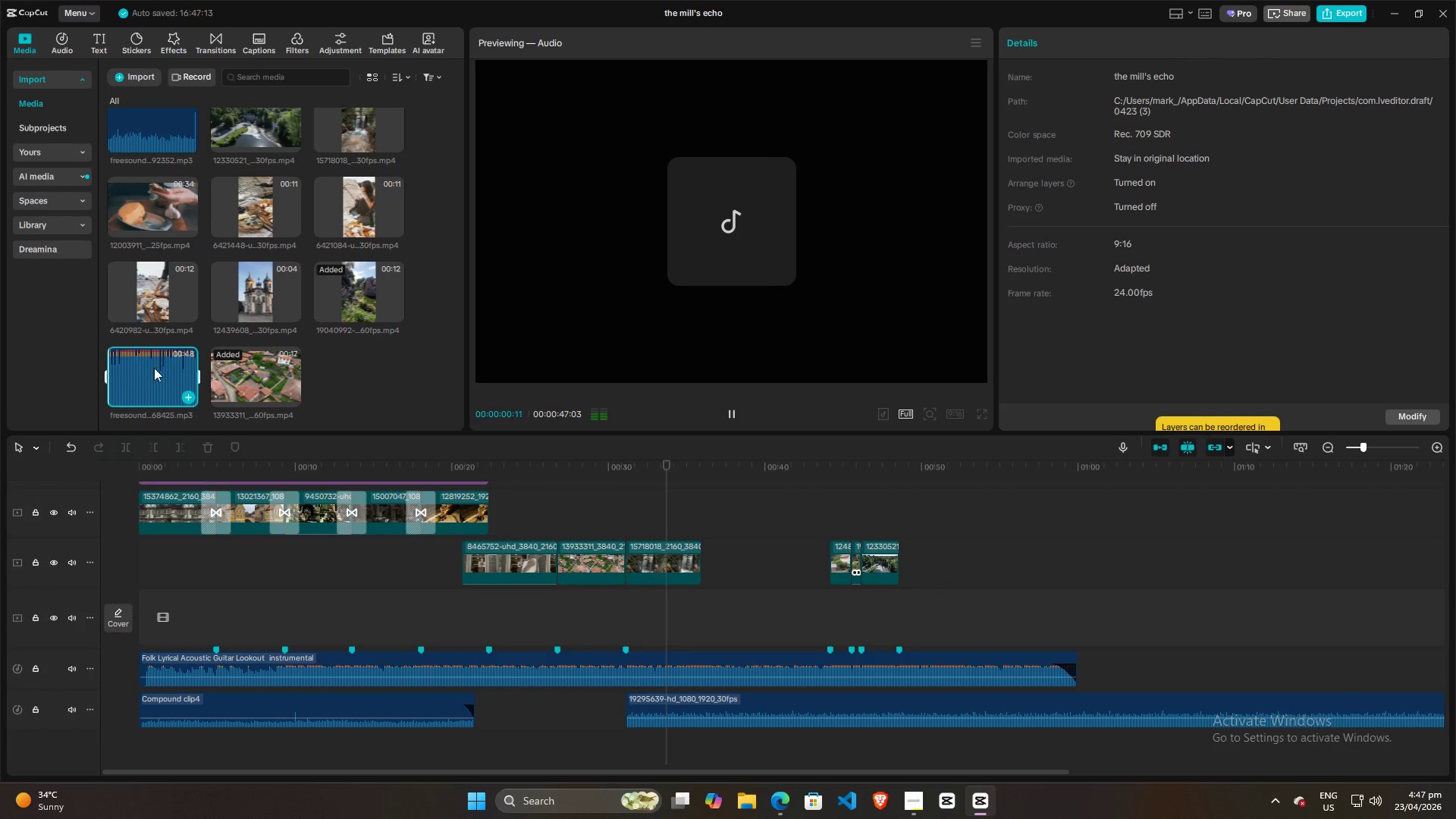 
left_click_drag(start_coordinate=[145, 372], to_coordinate=[623, 745])
 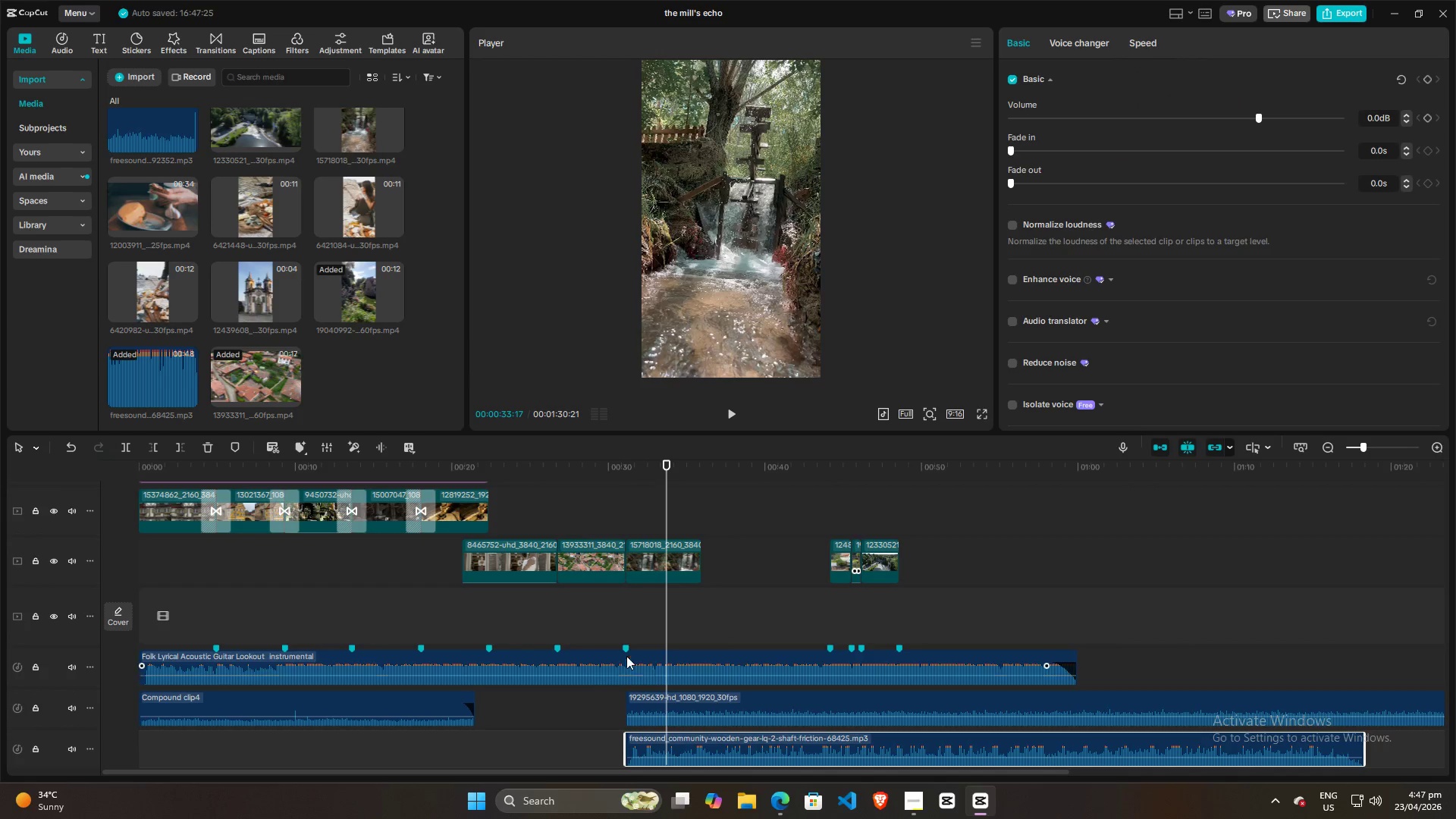 
scroll: coordinate [621, 680], scroll_direction: down, amount: 4.0
 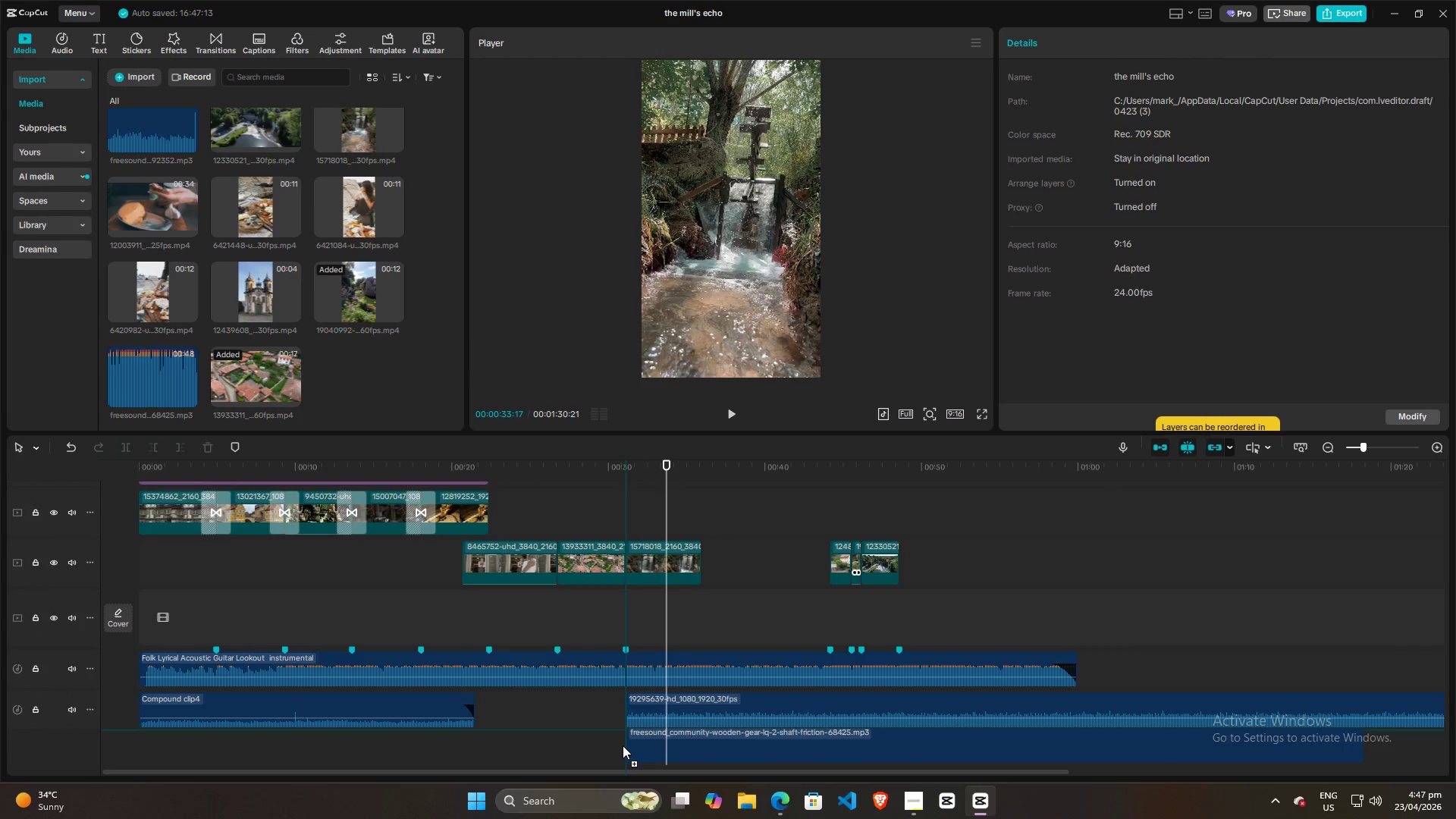 
left_click([623, 610])
 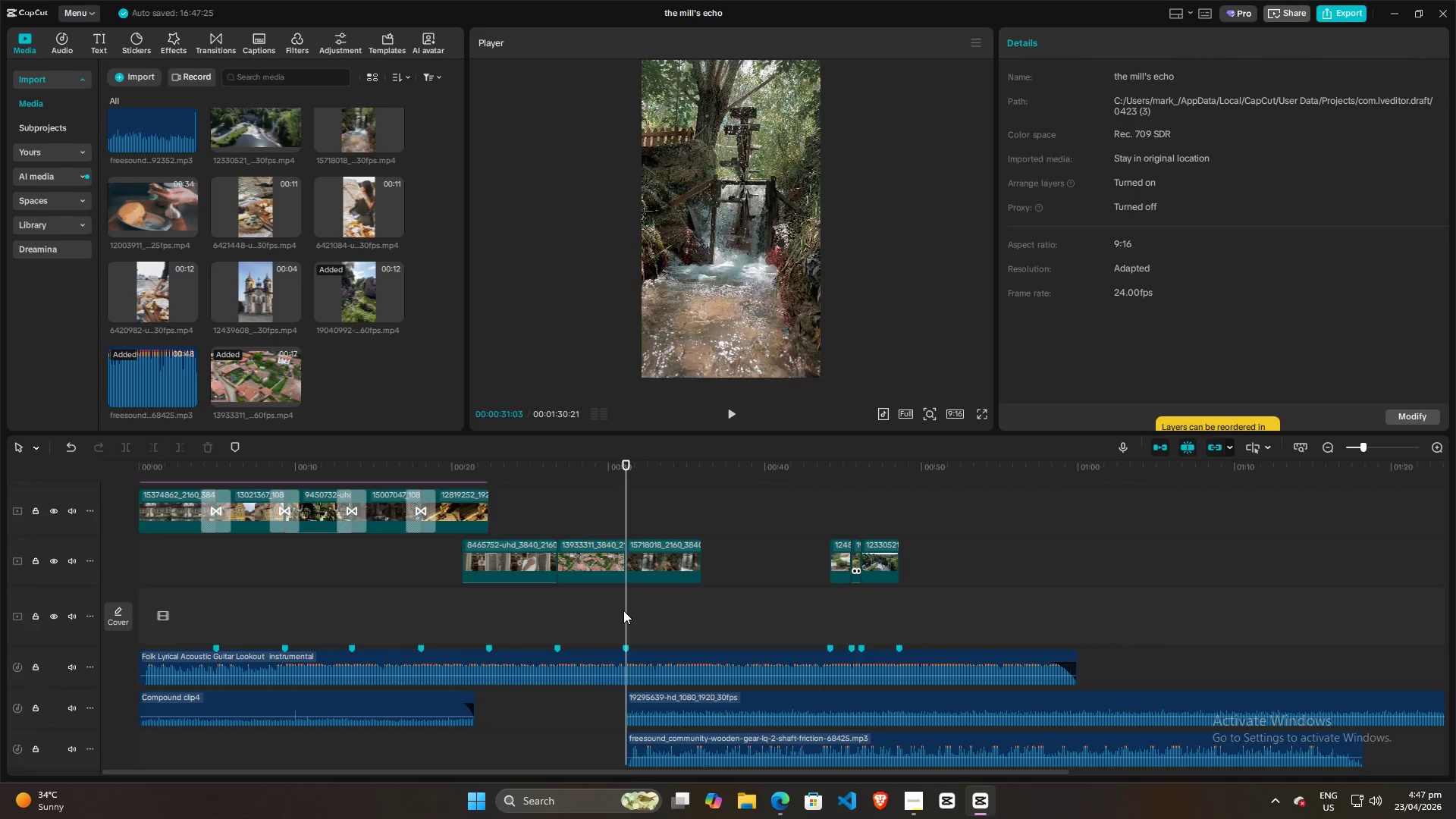 
key(Space)
 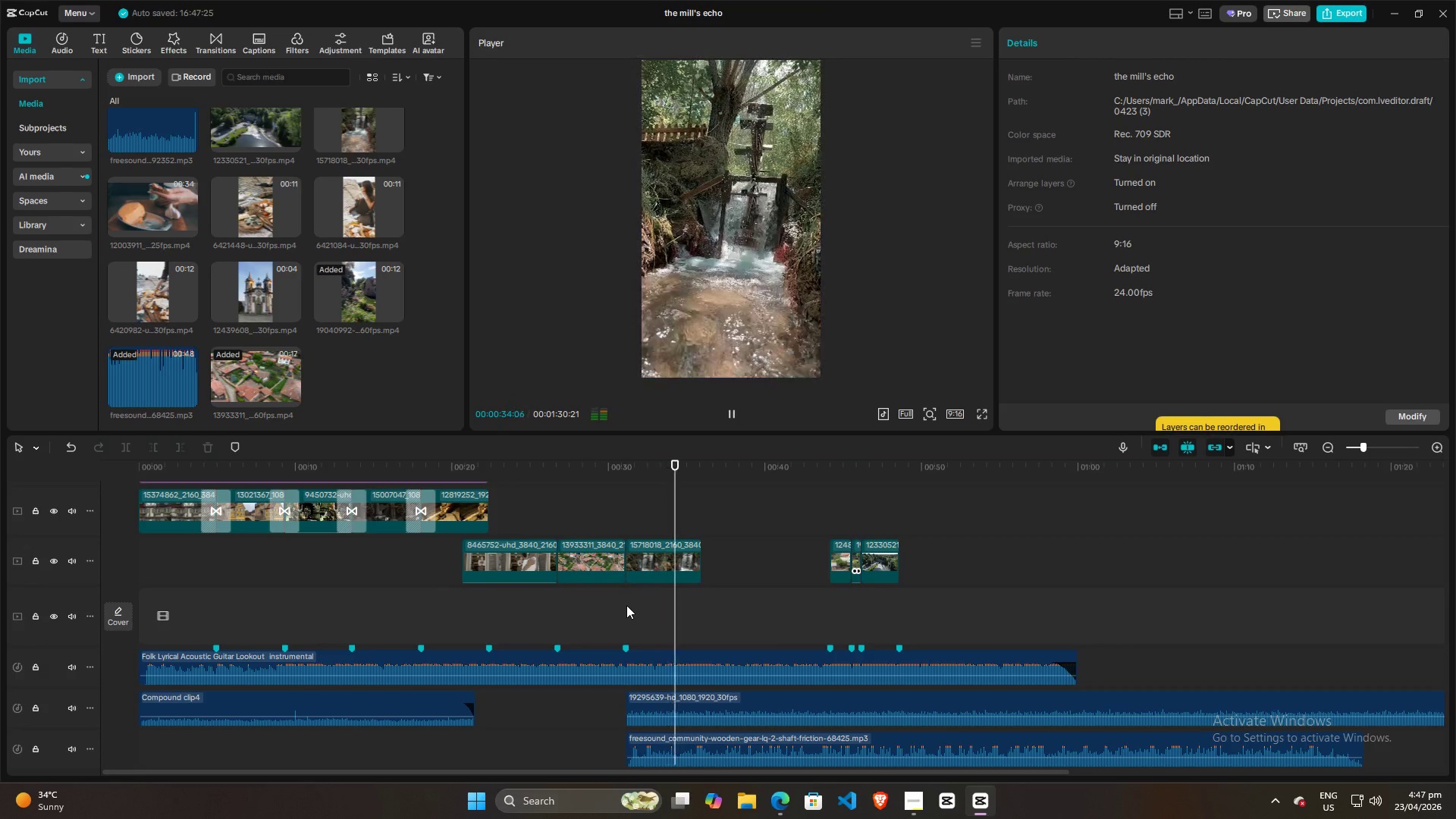 
key(Space)
 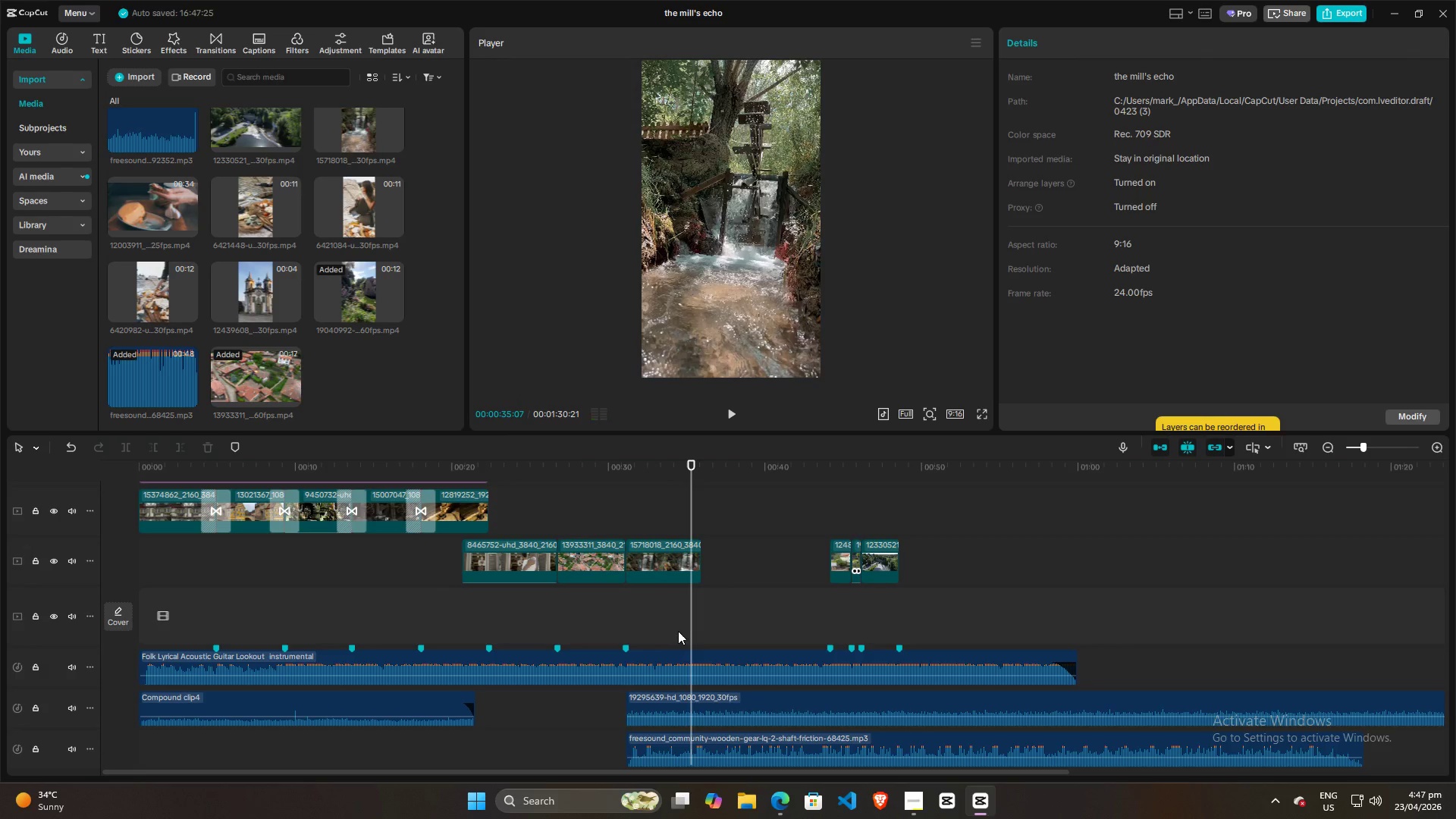 
key(Space)
 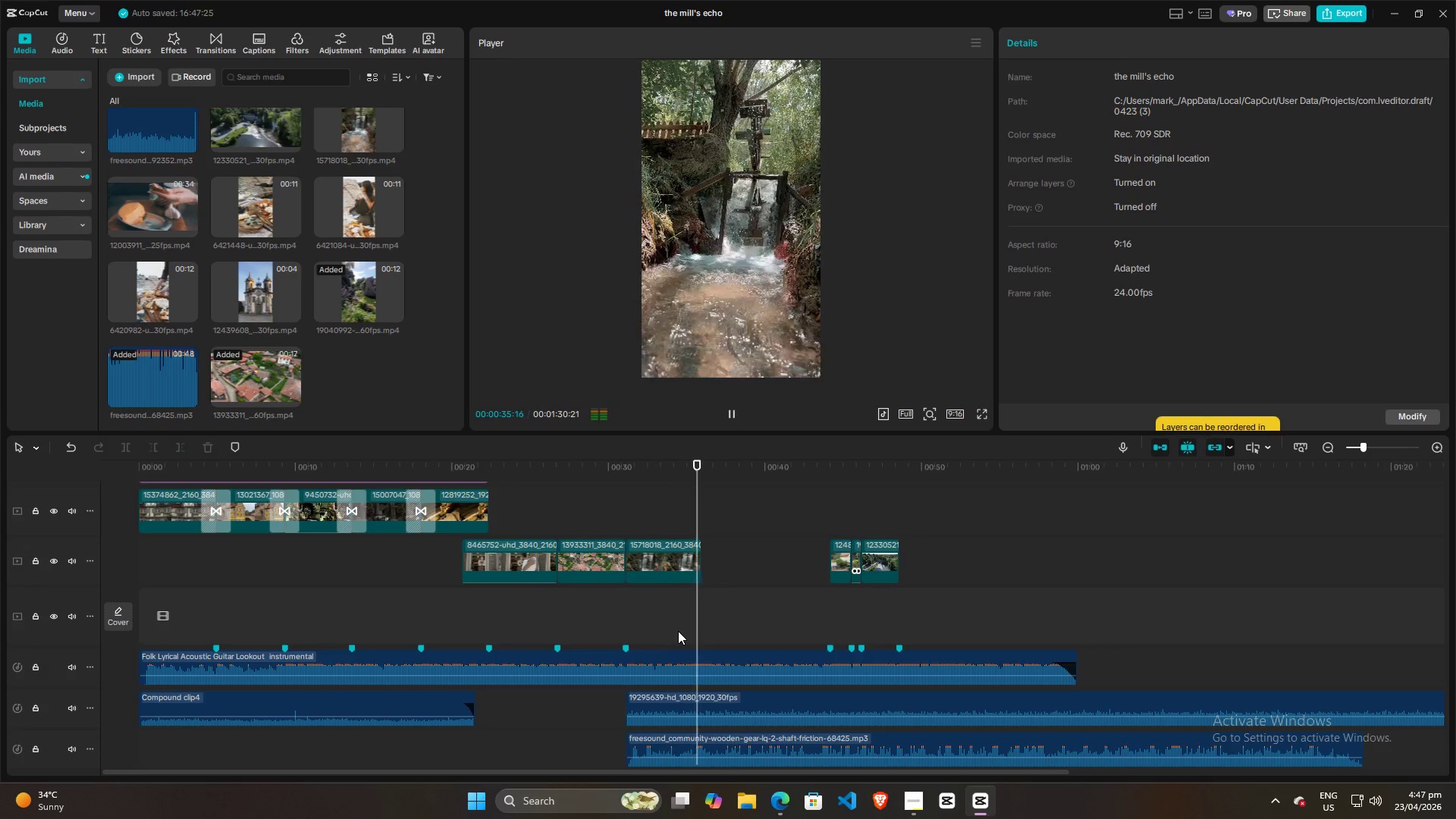 
key(Space)
 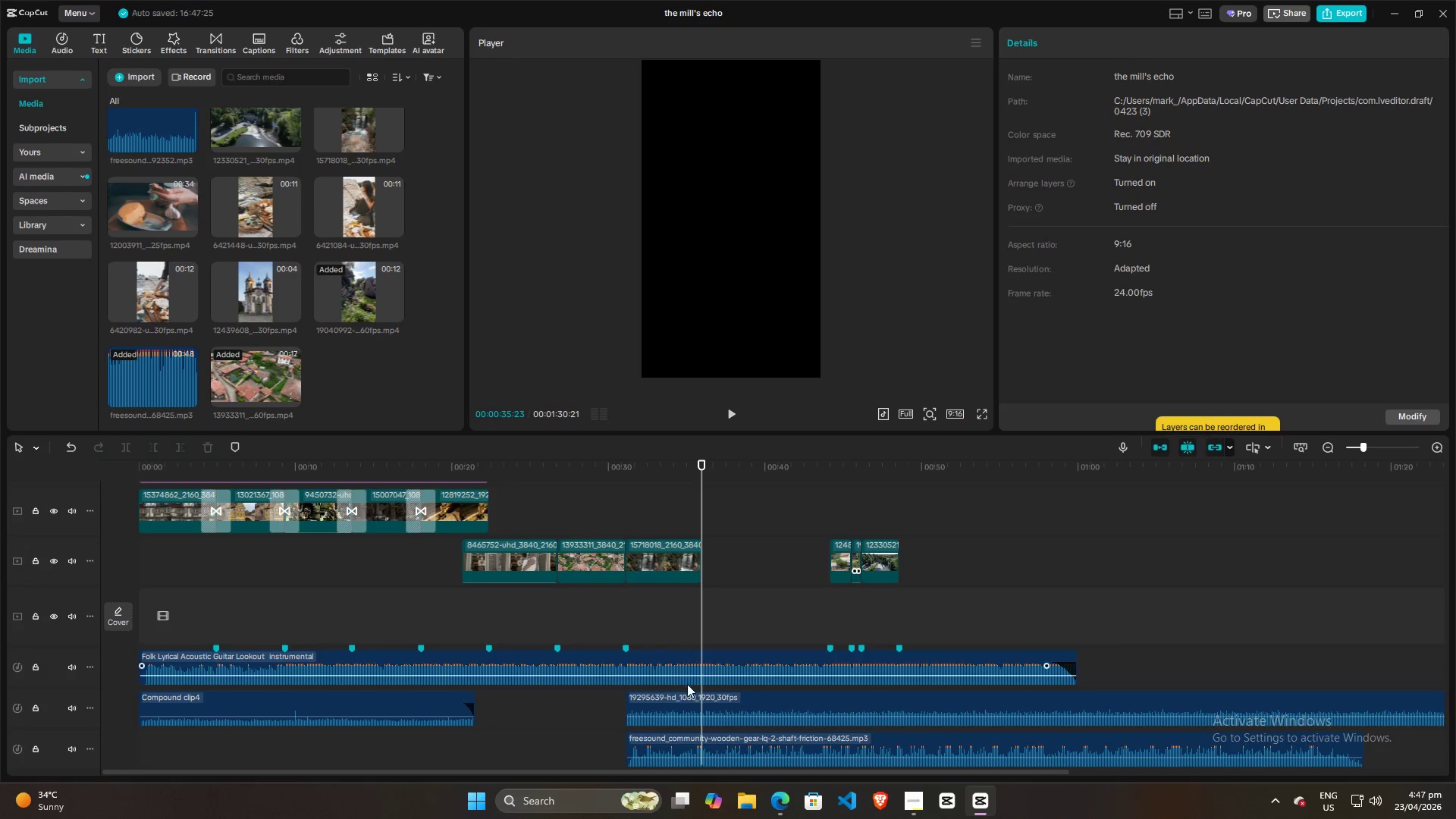 
left_click([681, 697])
 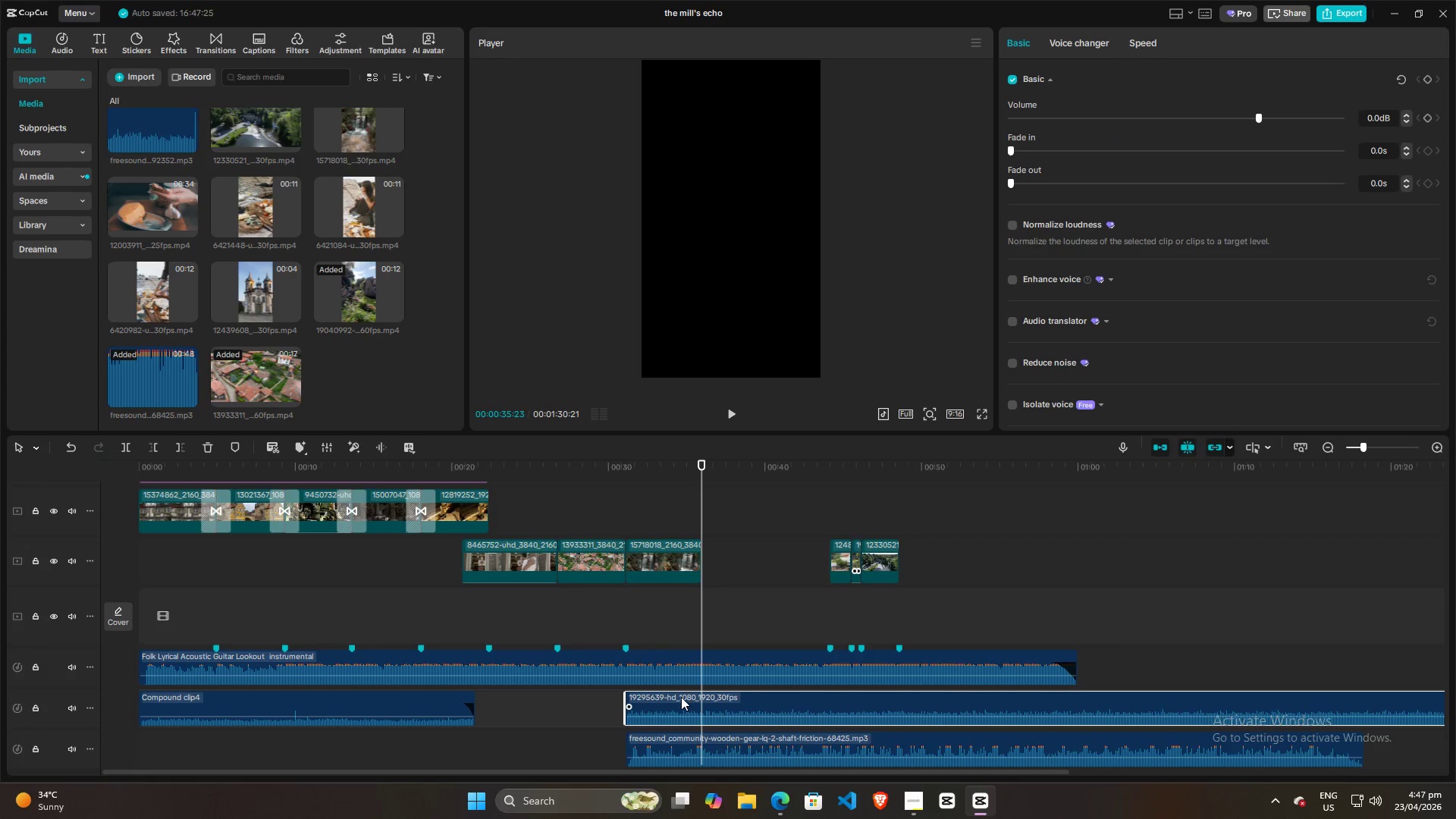 
key(W)
 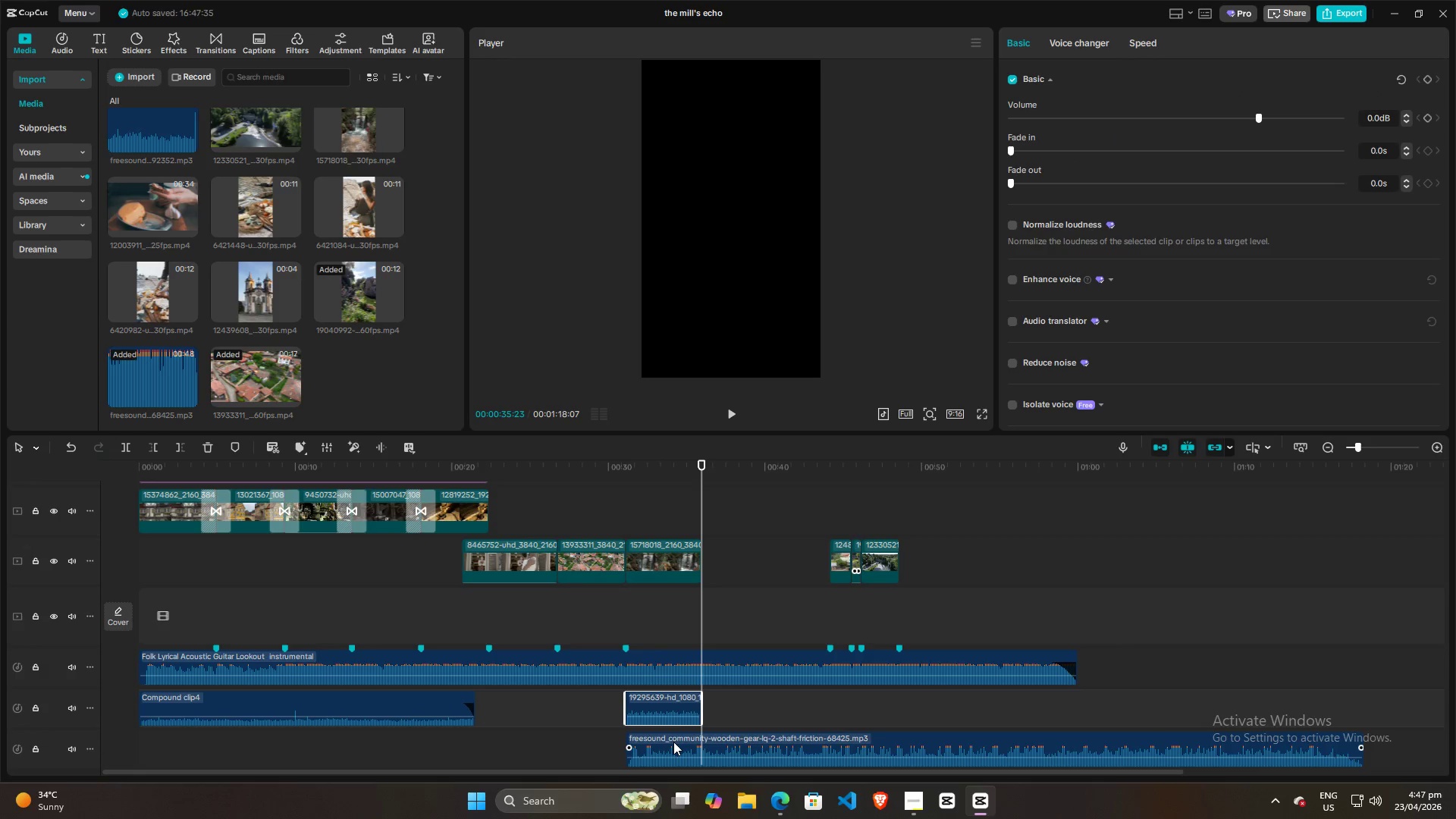 
left_click([673, 742])
 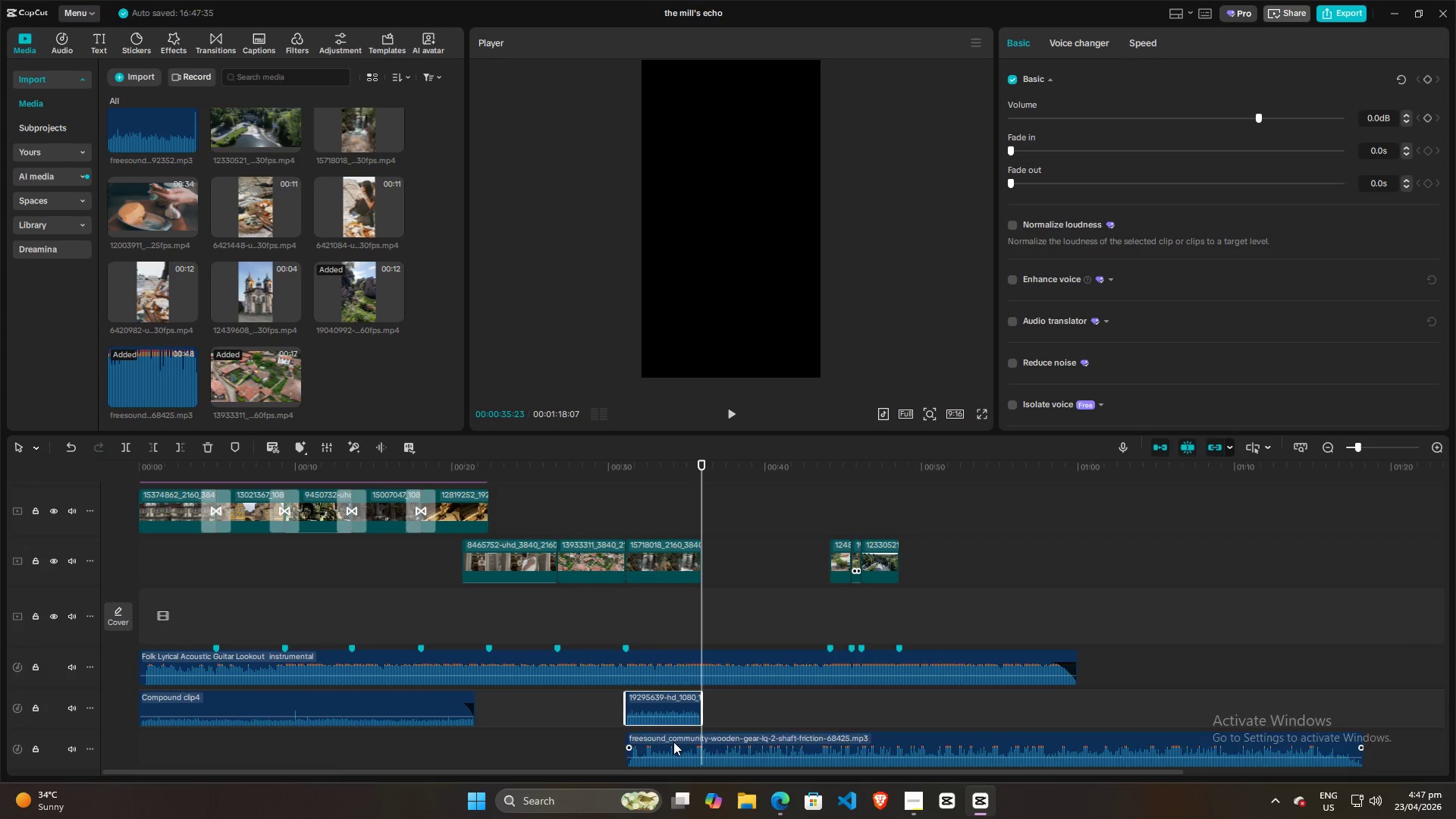 
key(W)
 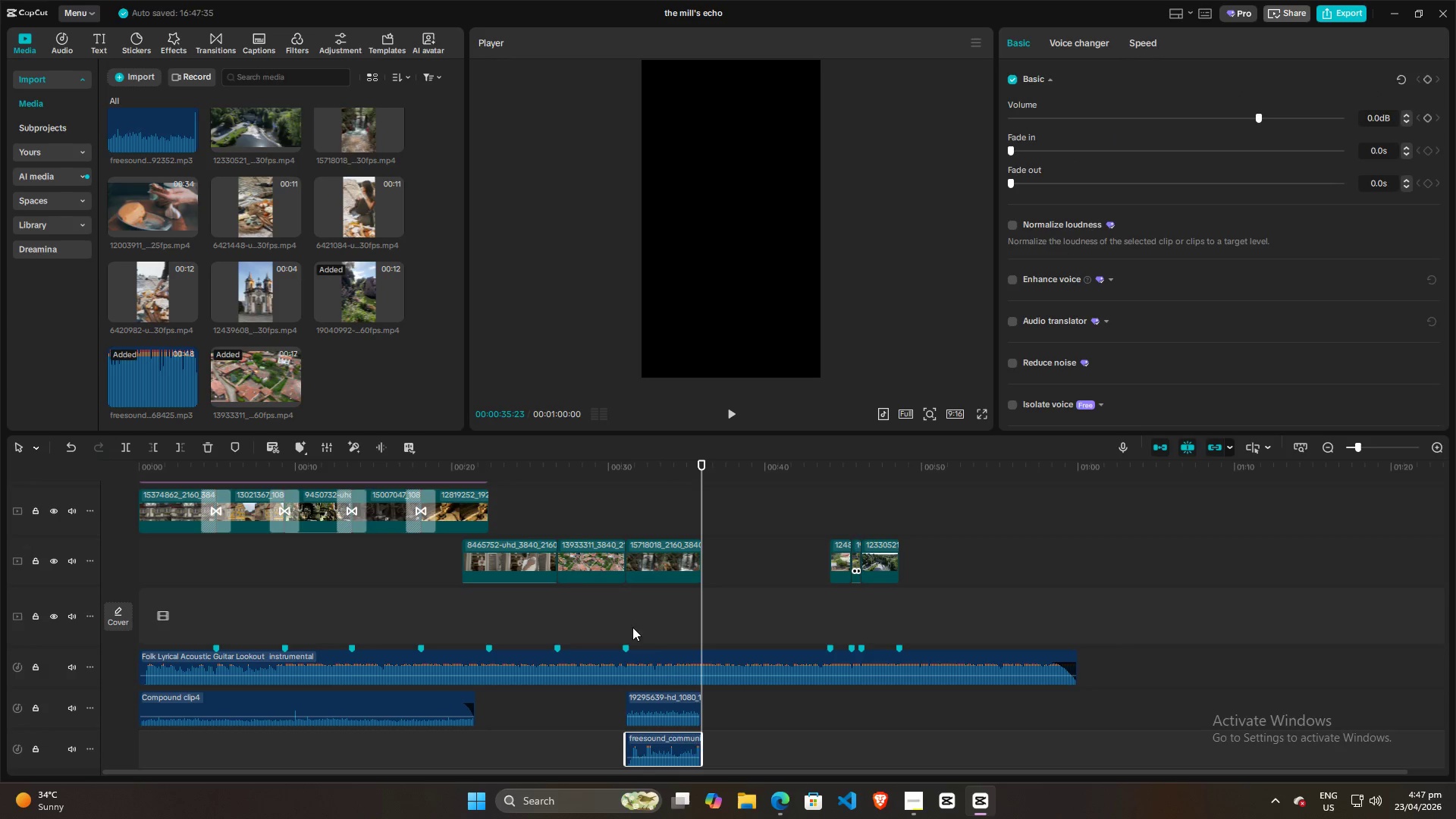 
left_click([618, 616])
 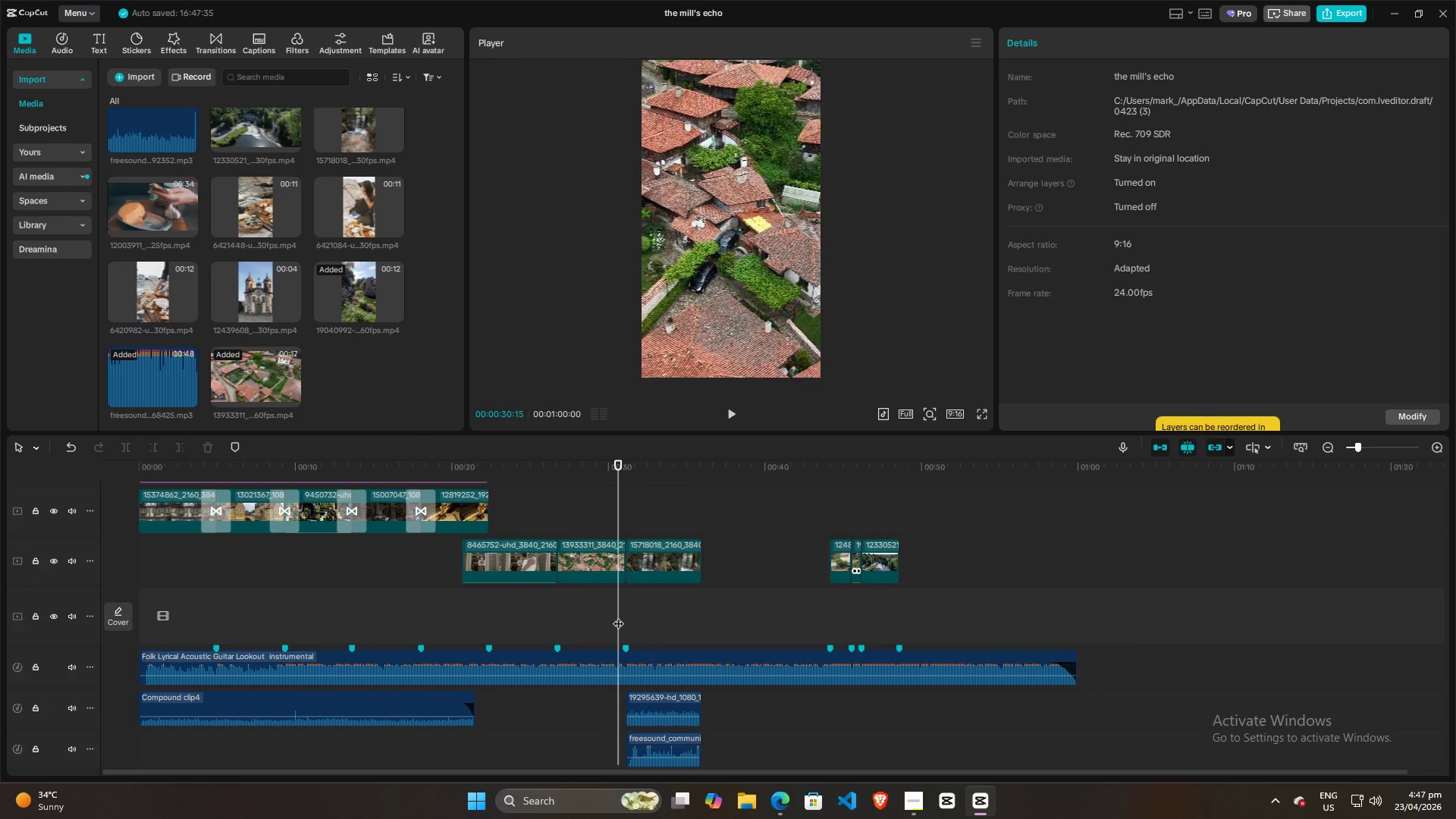 
key(Space)
 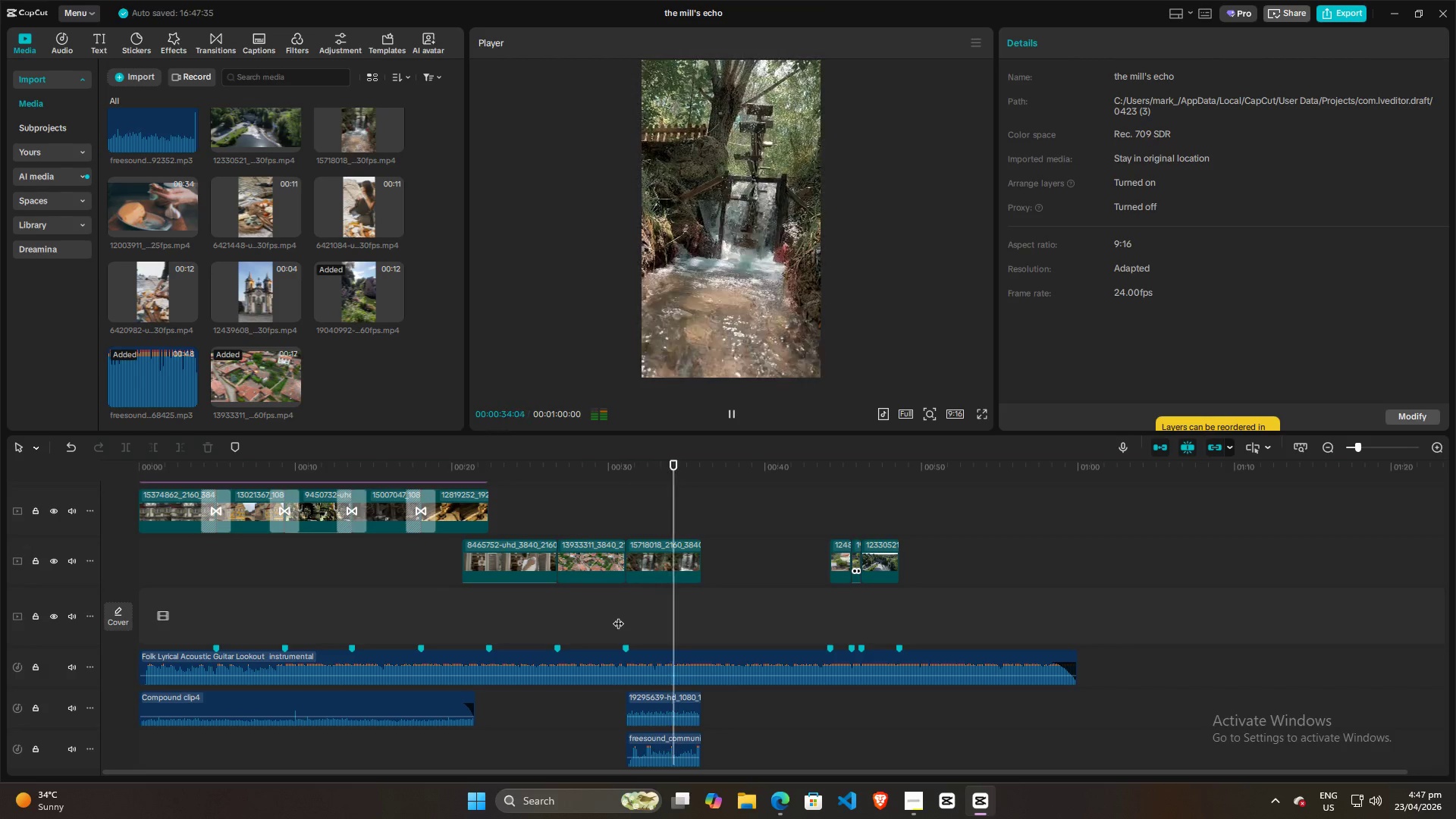 
key(Space)
 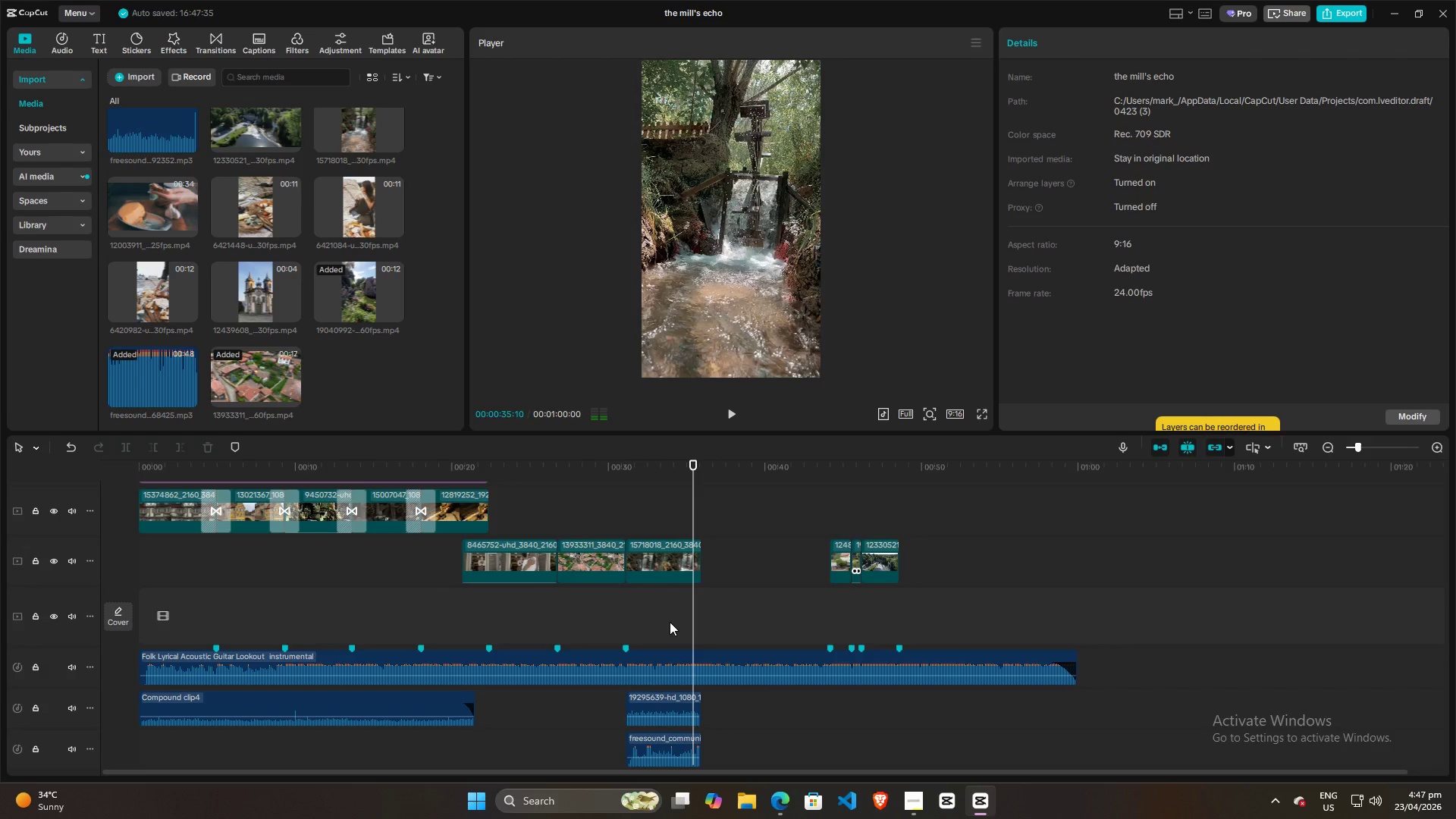 
key(Space)
 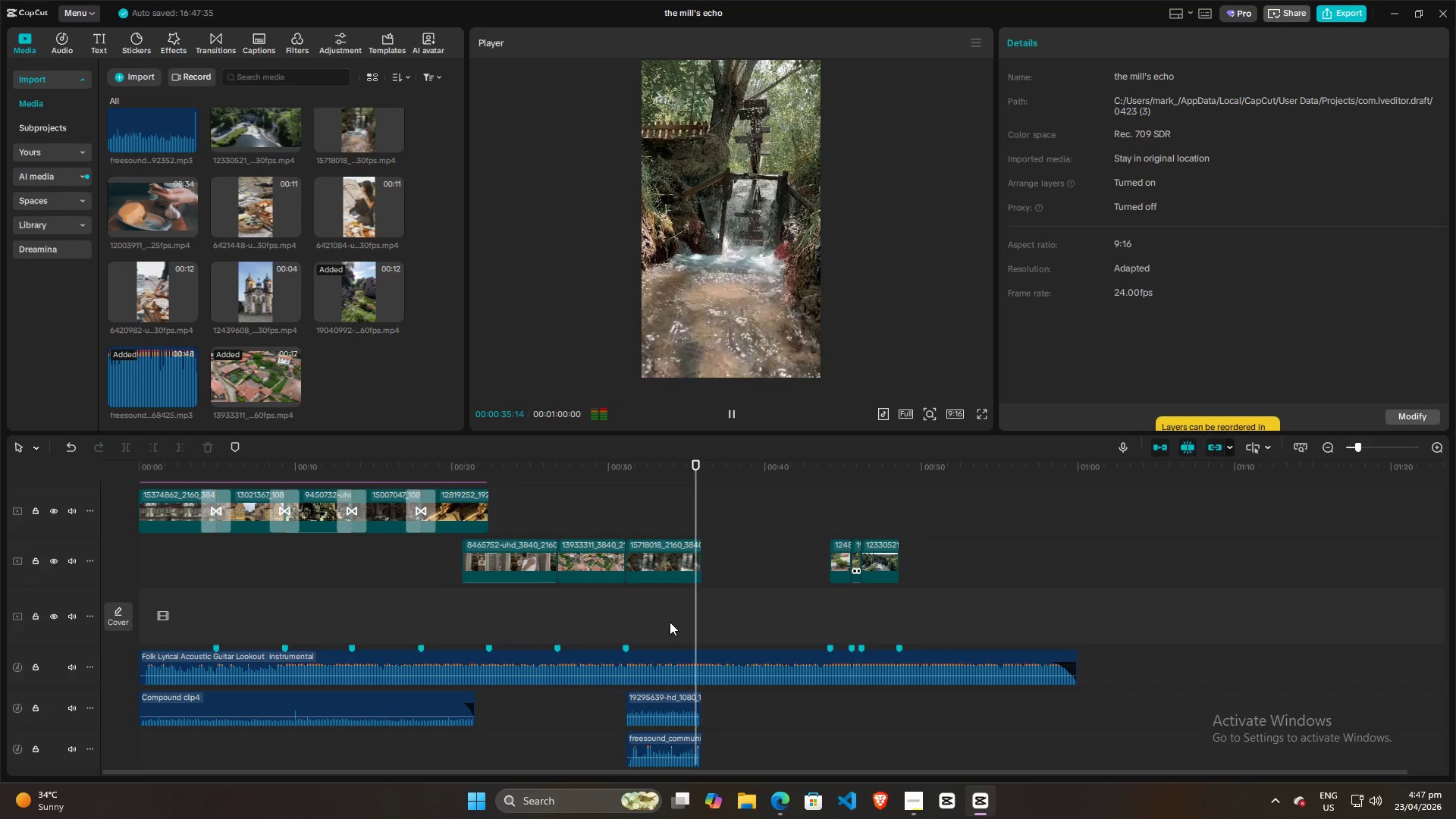 
key(Space)
 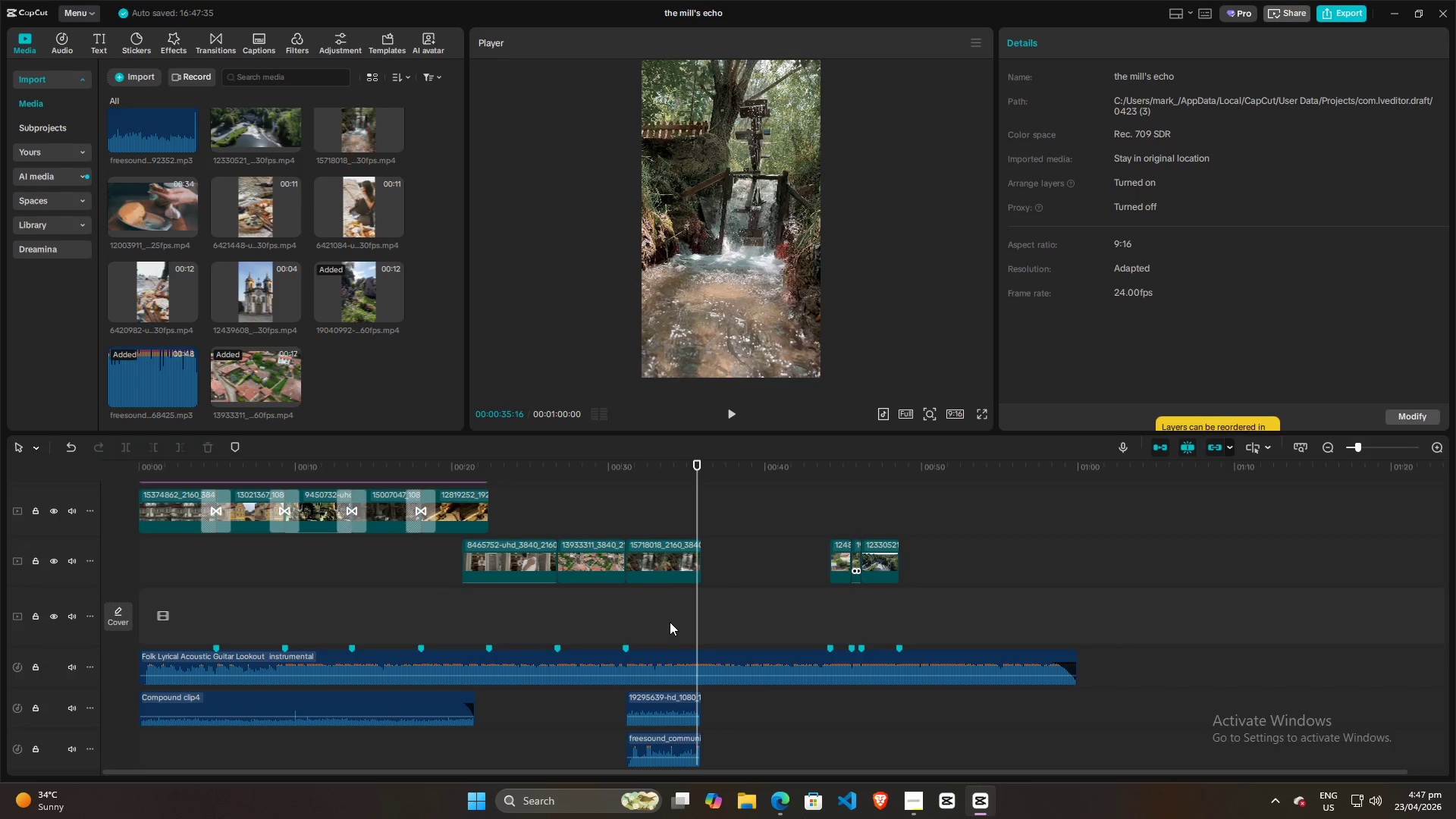 
key(Space)
 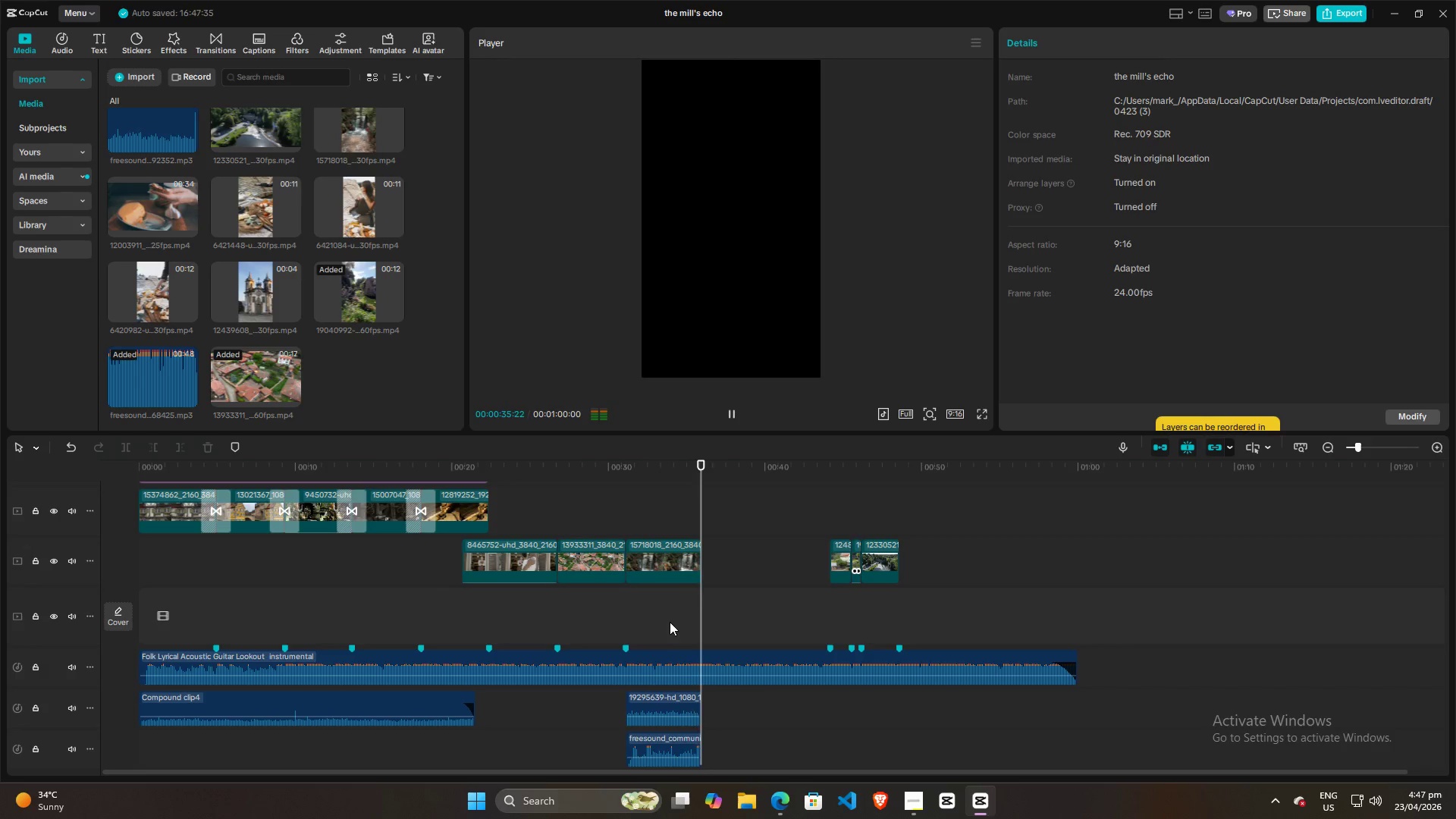 
key(Space)
 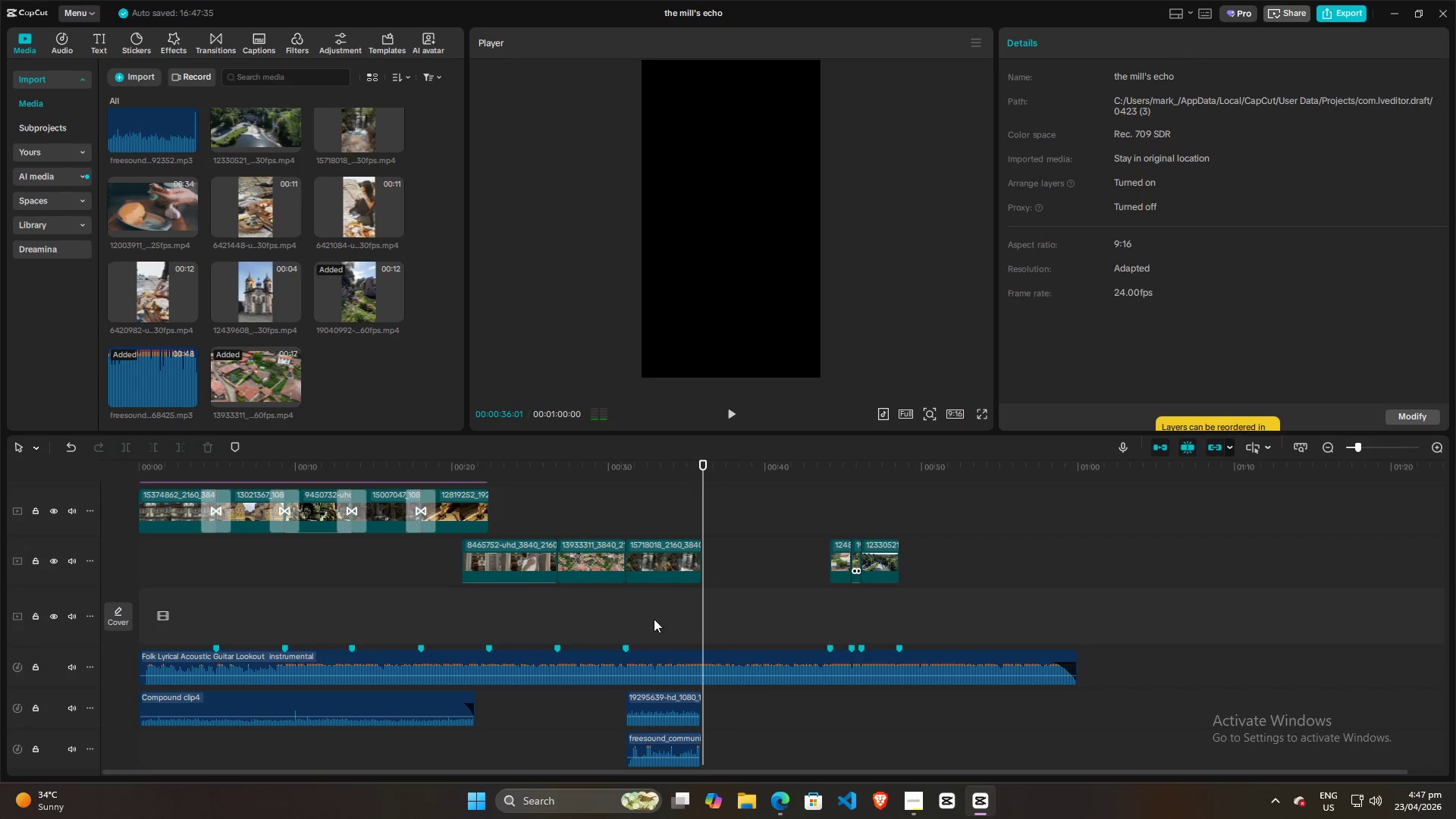 
left_click([652, 623])
 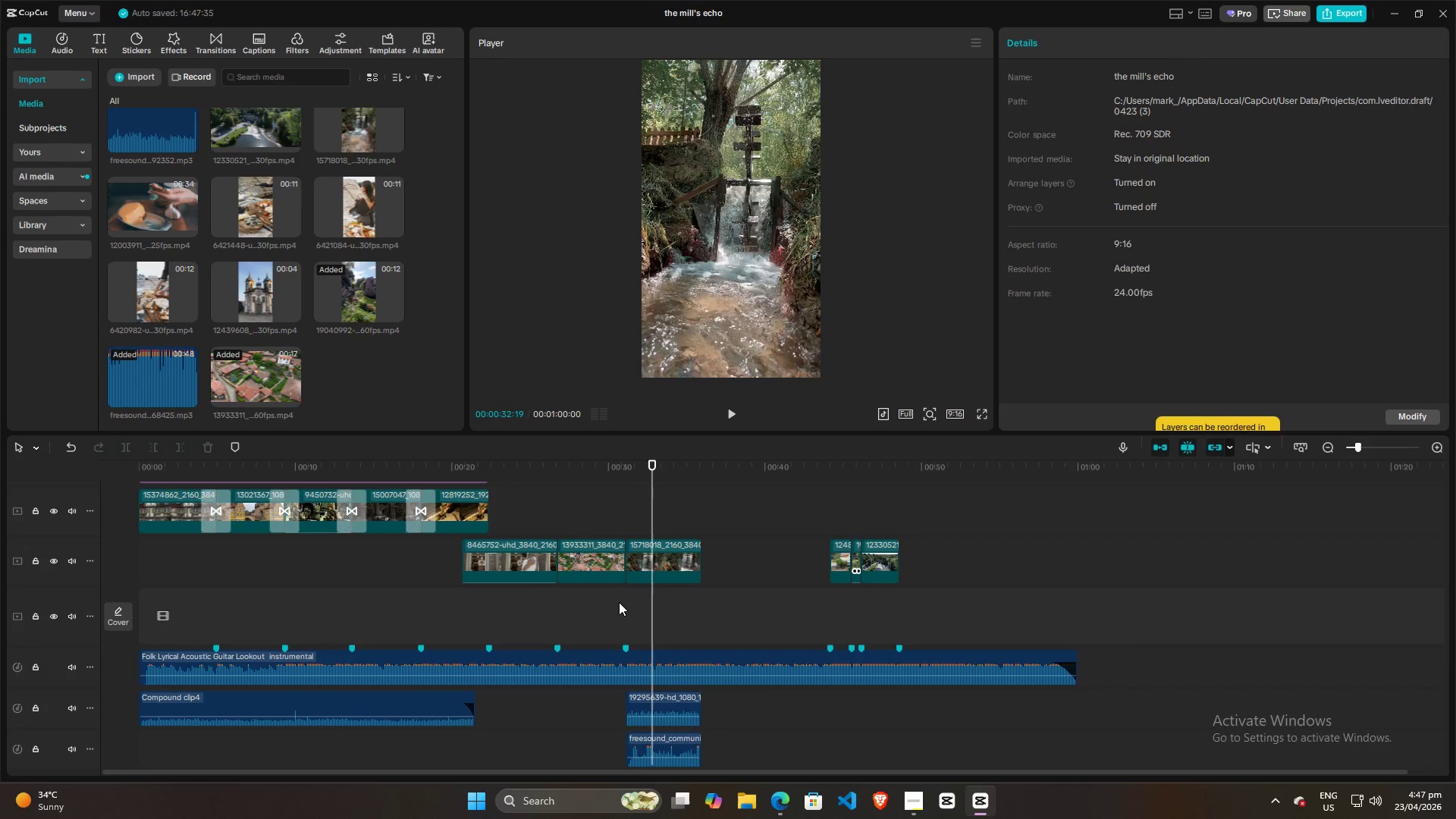 
left_click([619, 602])
 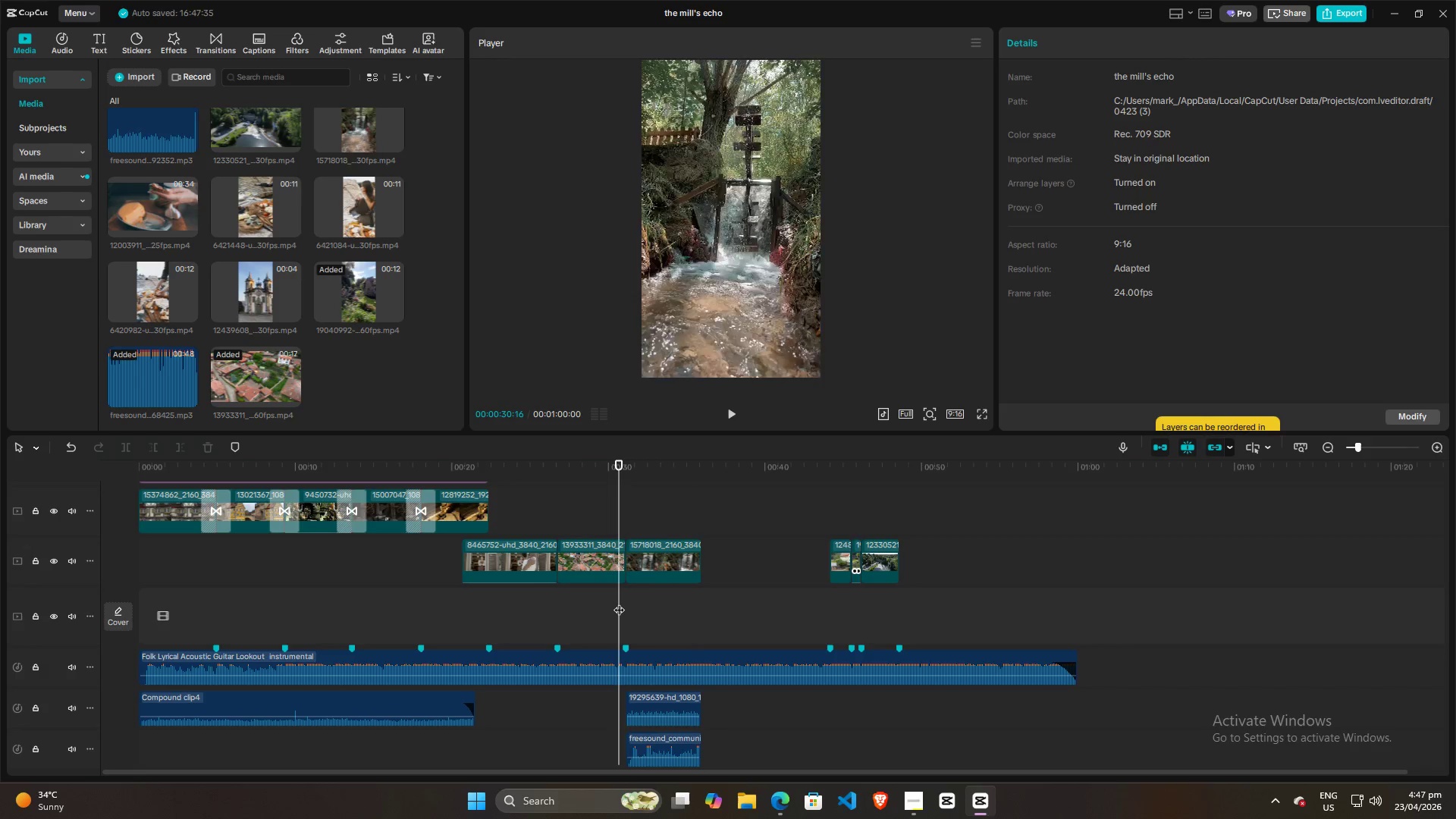 
key(Space)
 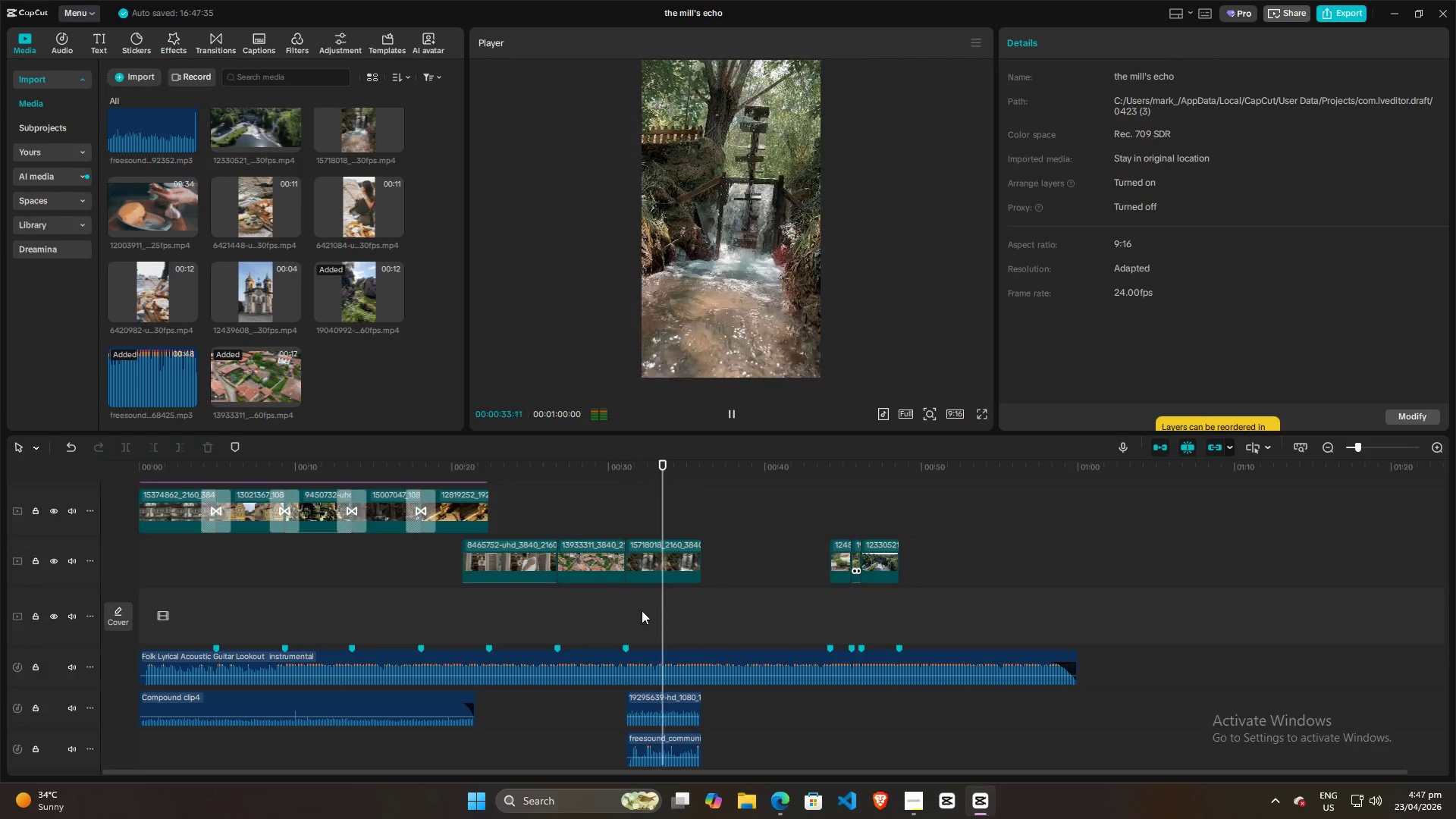 
key(Space)
 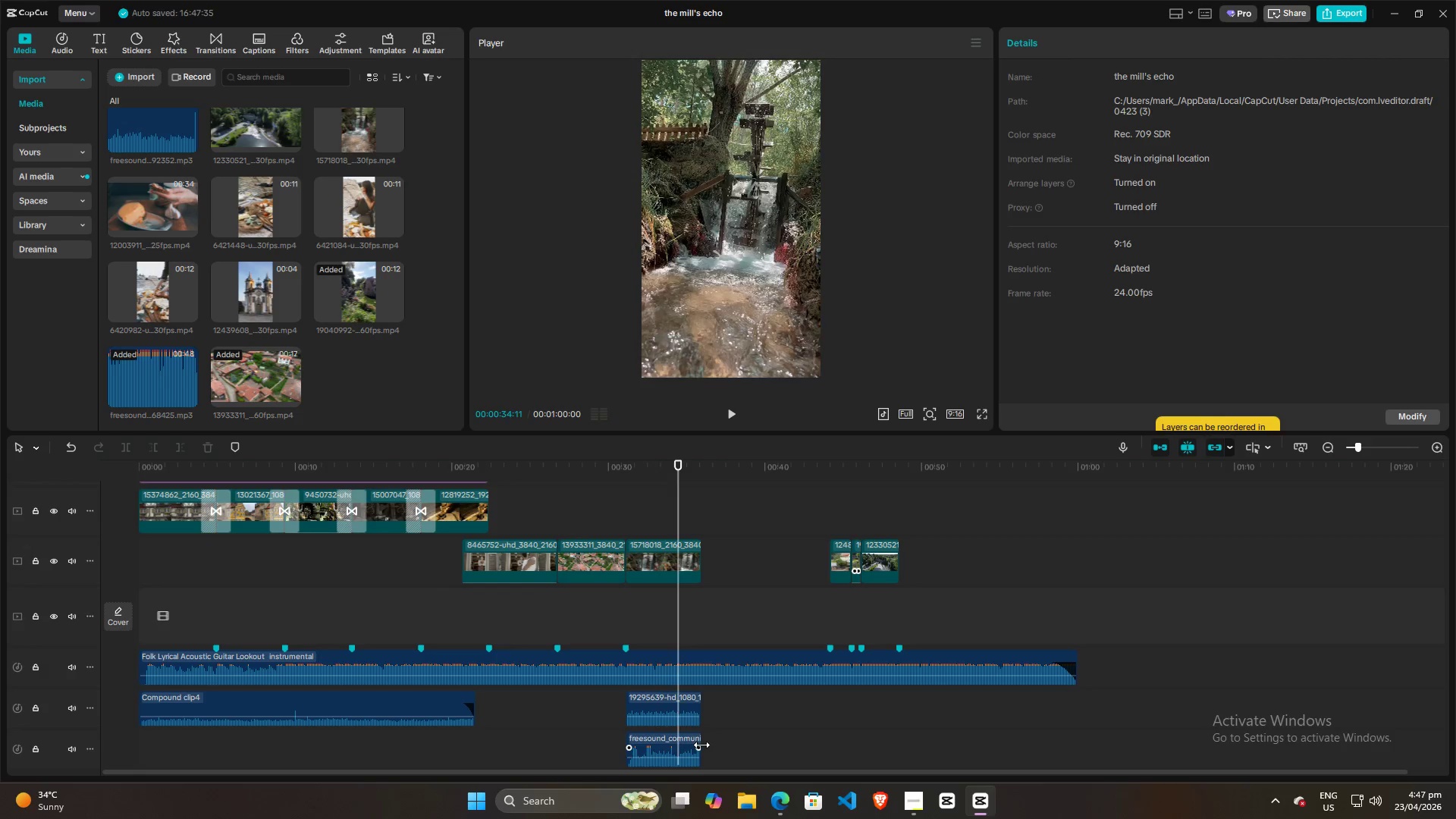 
left_click([701, 745])
 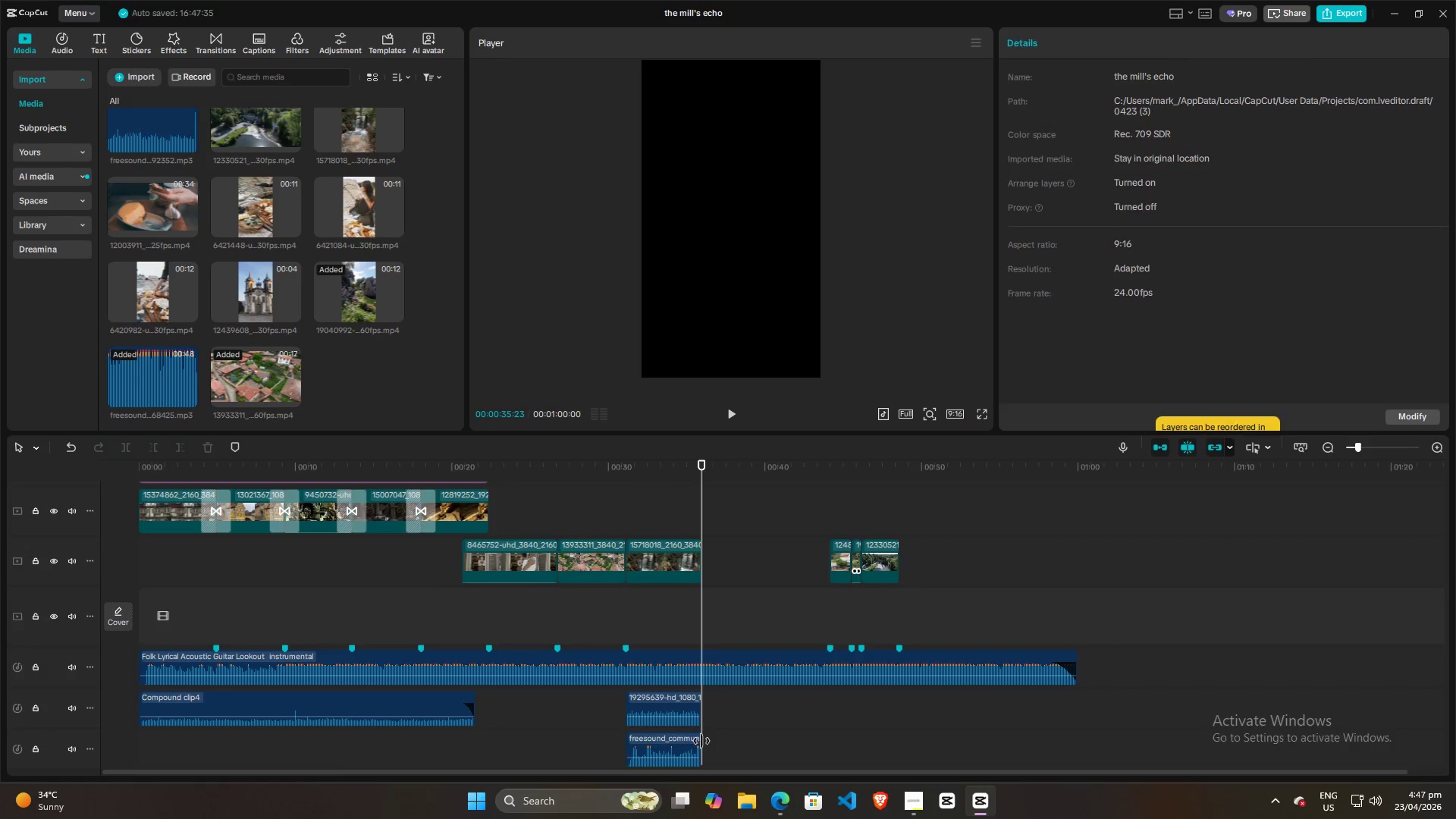 
left_click_drag(start_coordinate=[701, 741], to_coordinate=[929, 743])
 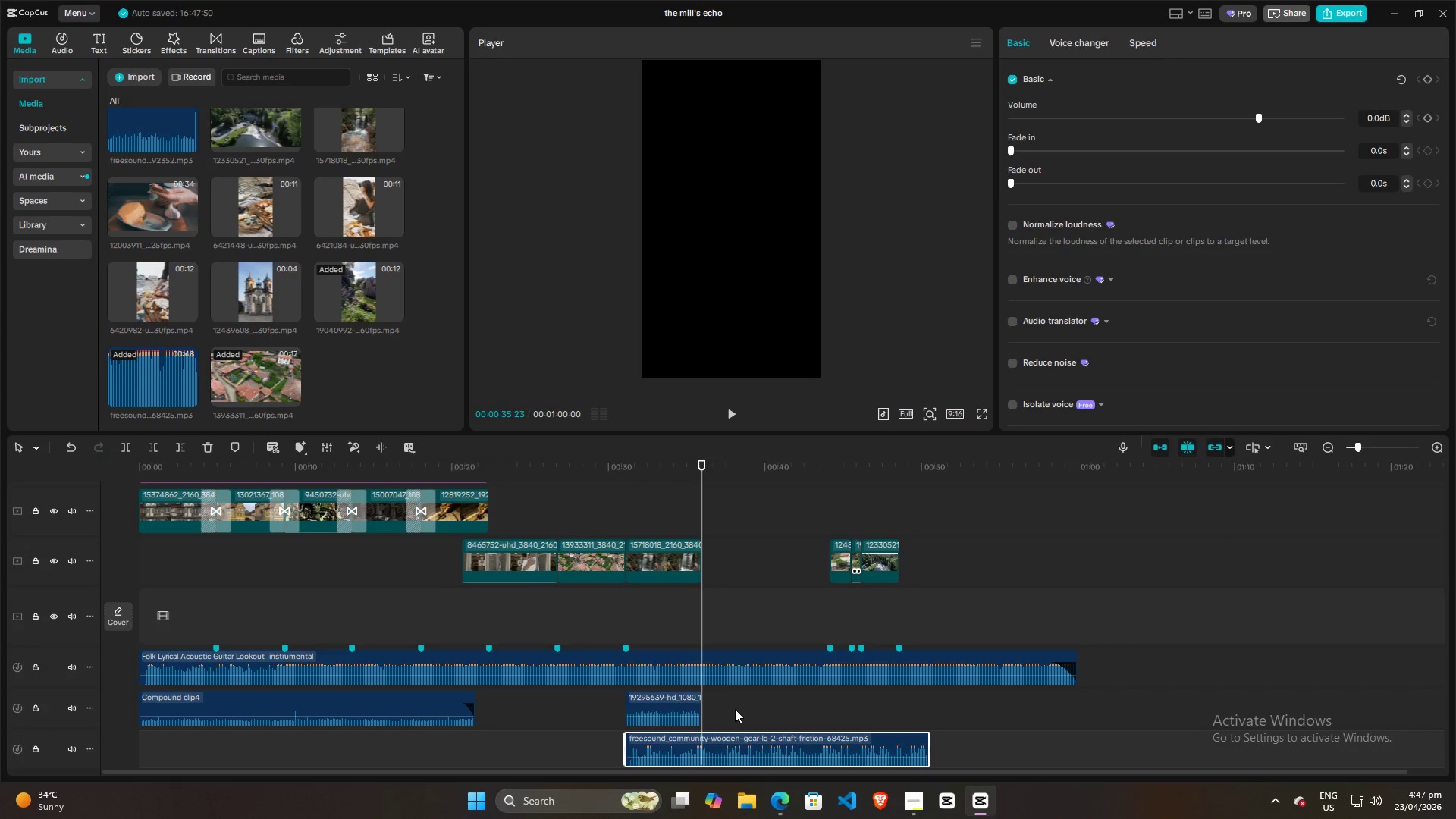 
key(Space)
 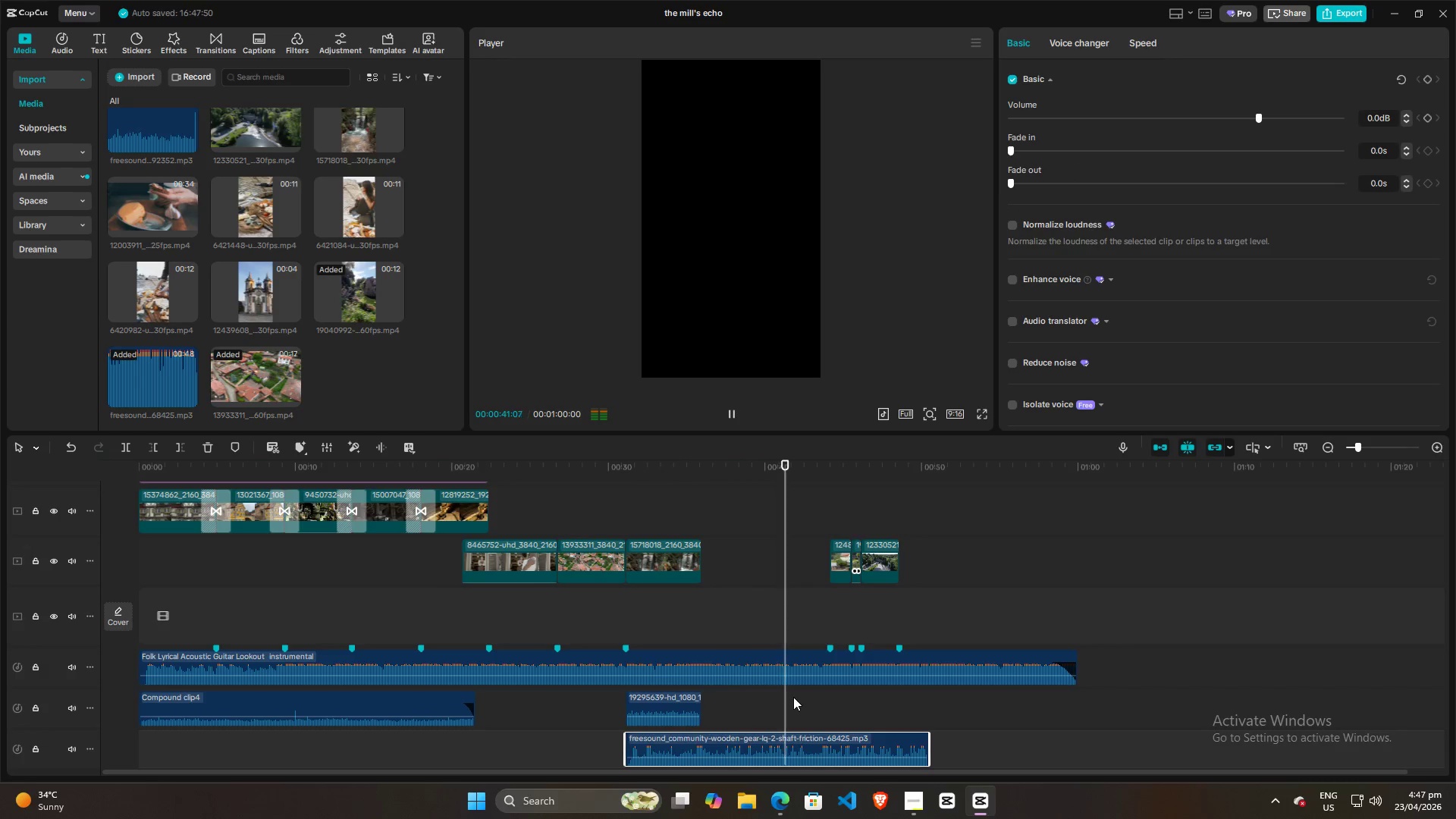 
wait(7.19)
 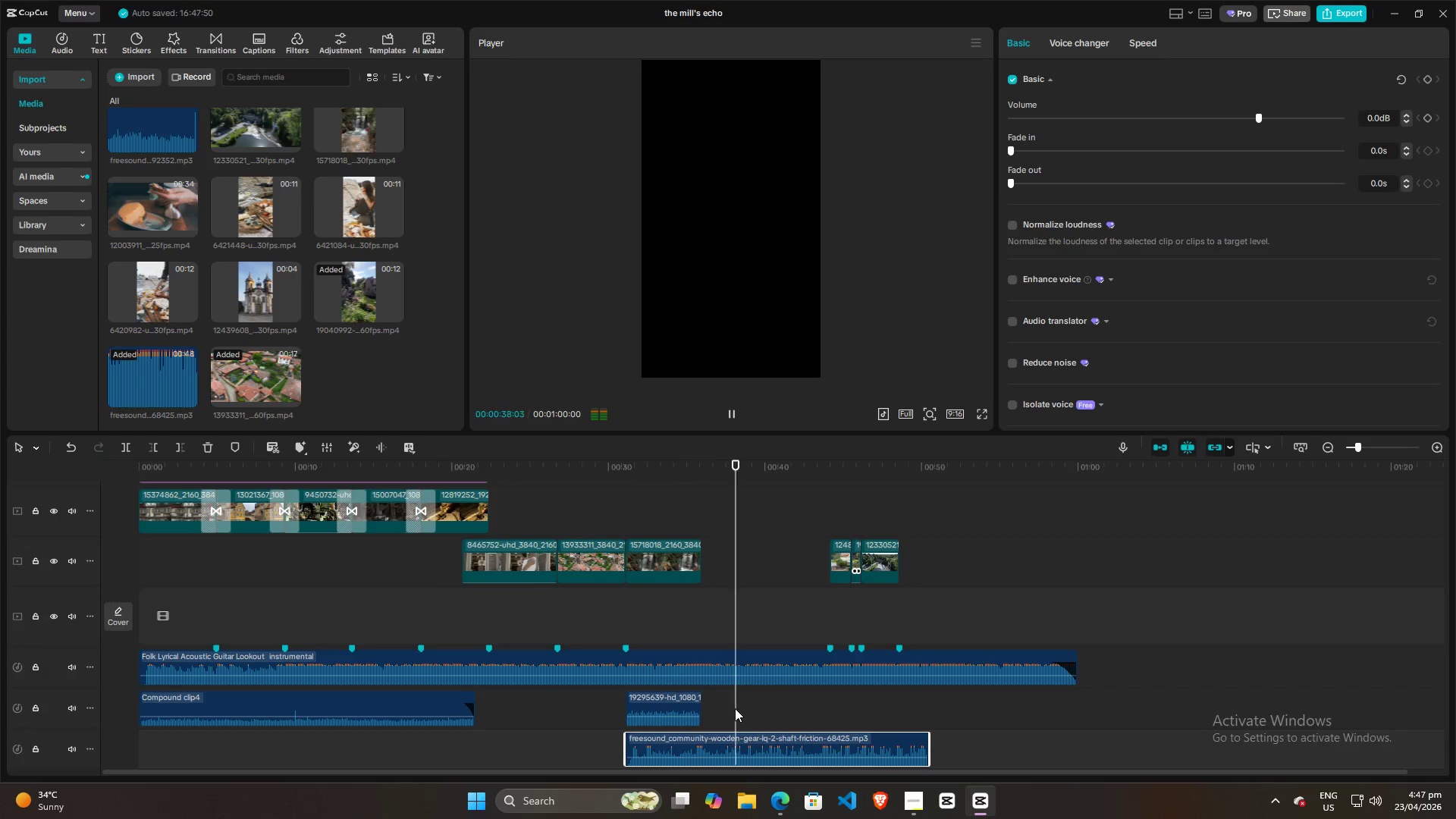 
key(Space)
 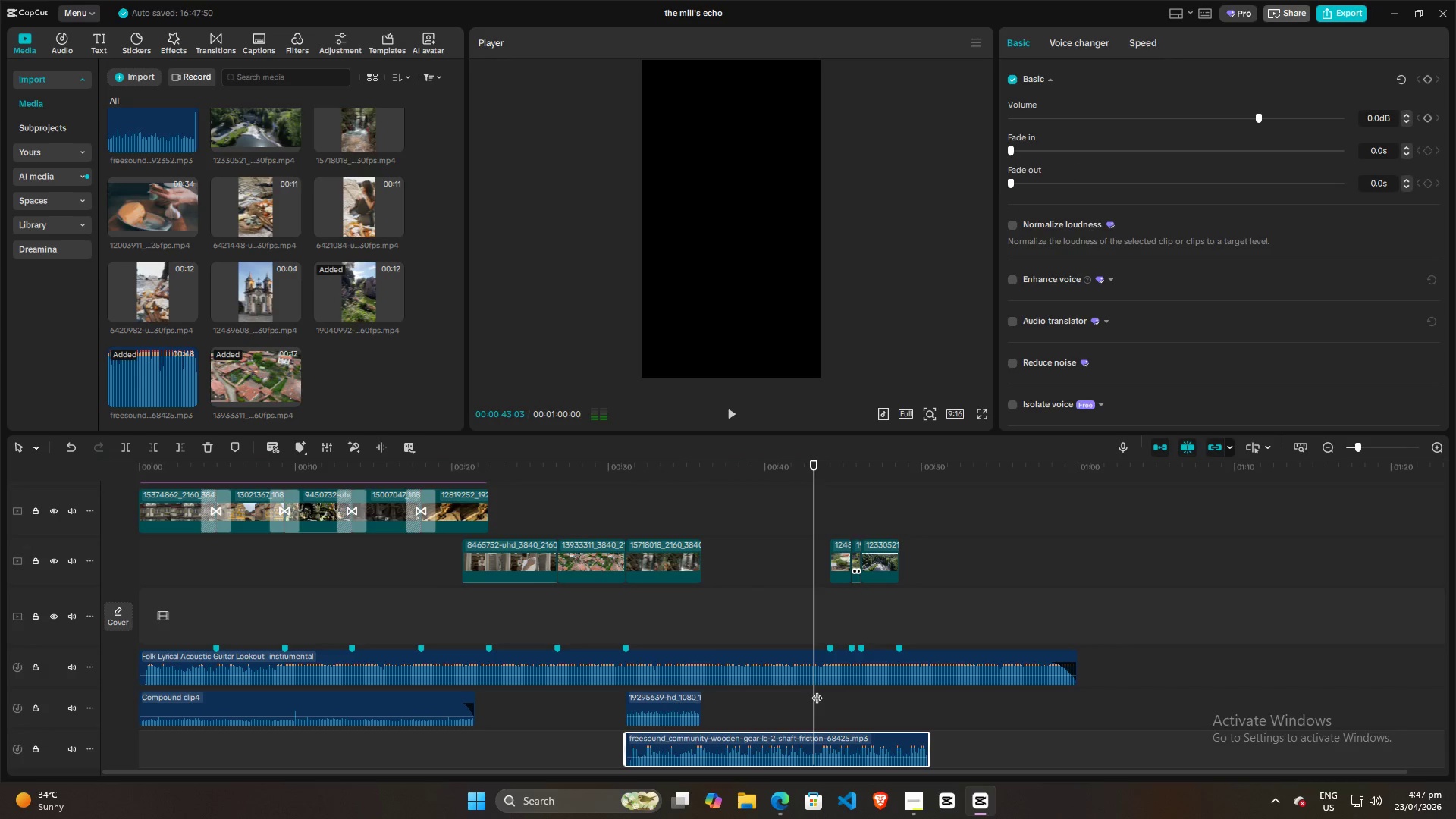 
left_click_drag(start_coordinate=[817, 690], to_coordinate=[704, 694])
 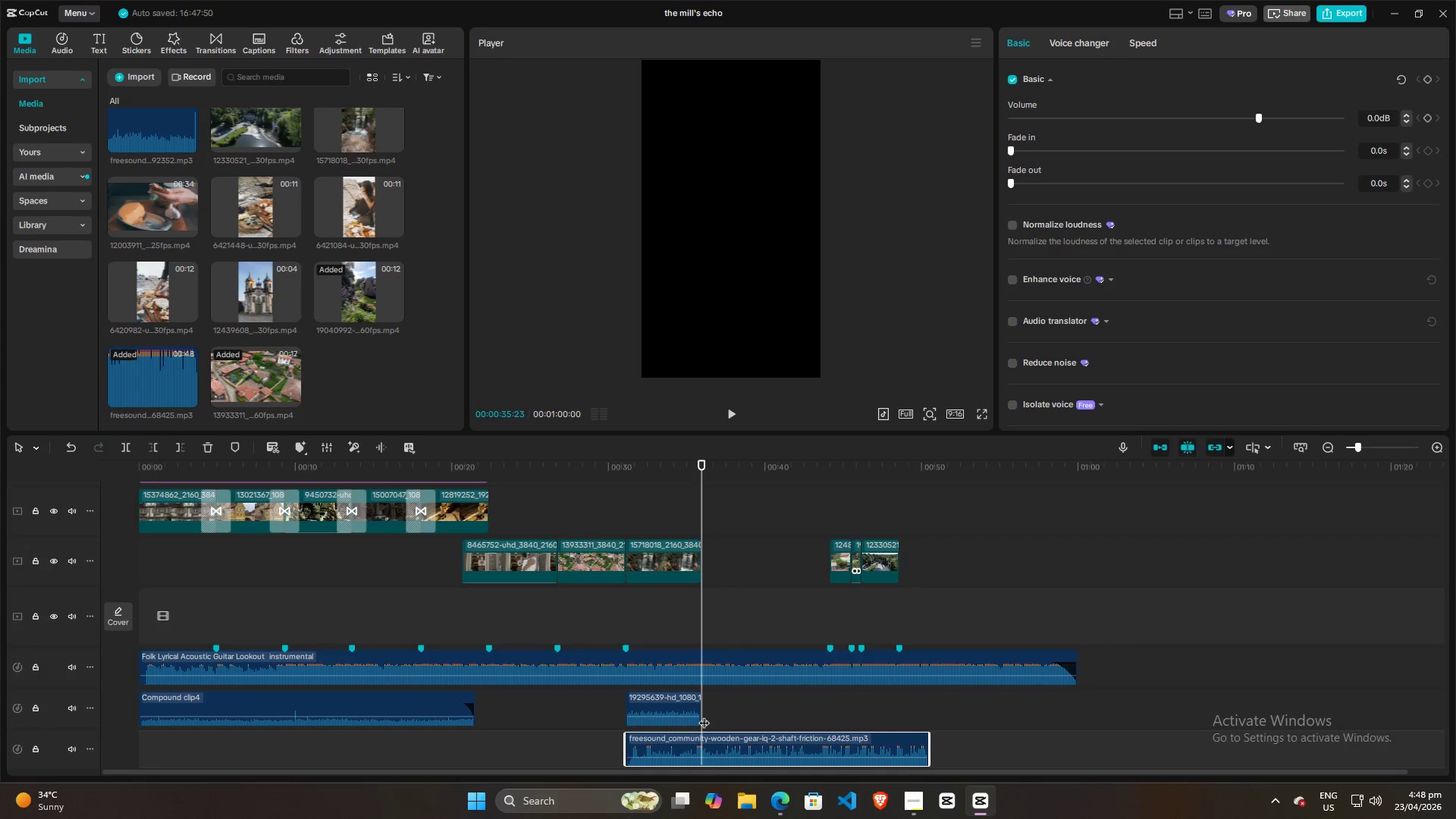 
key(Space)
 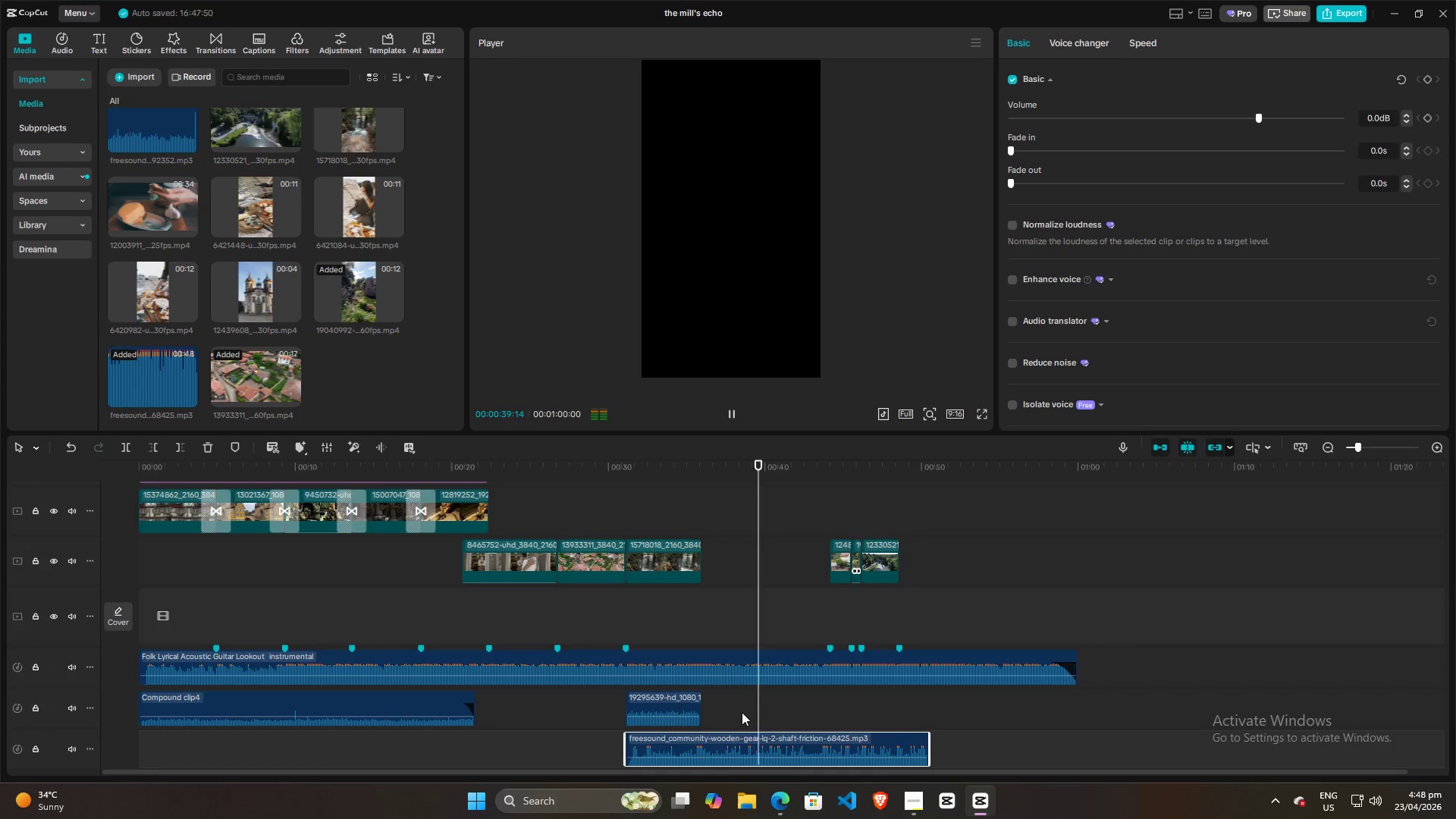 
key(Space)
 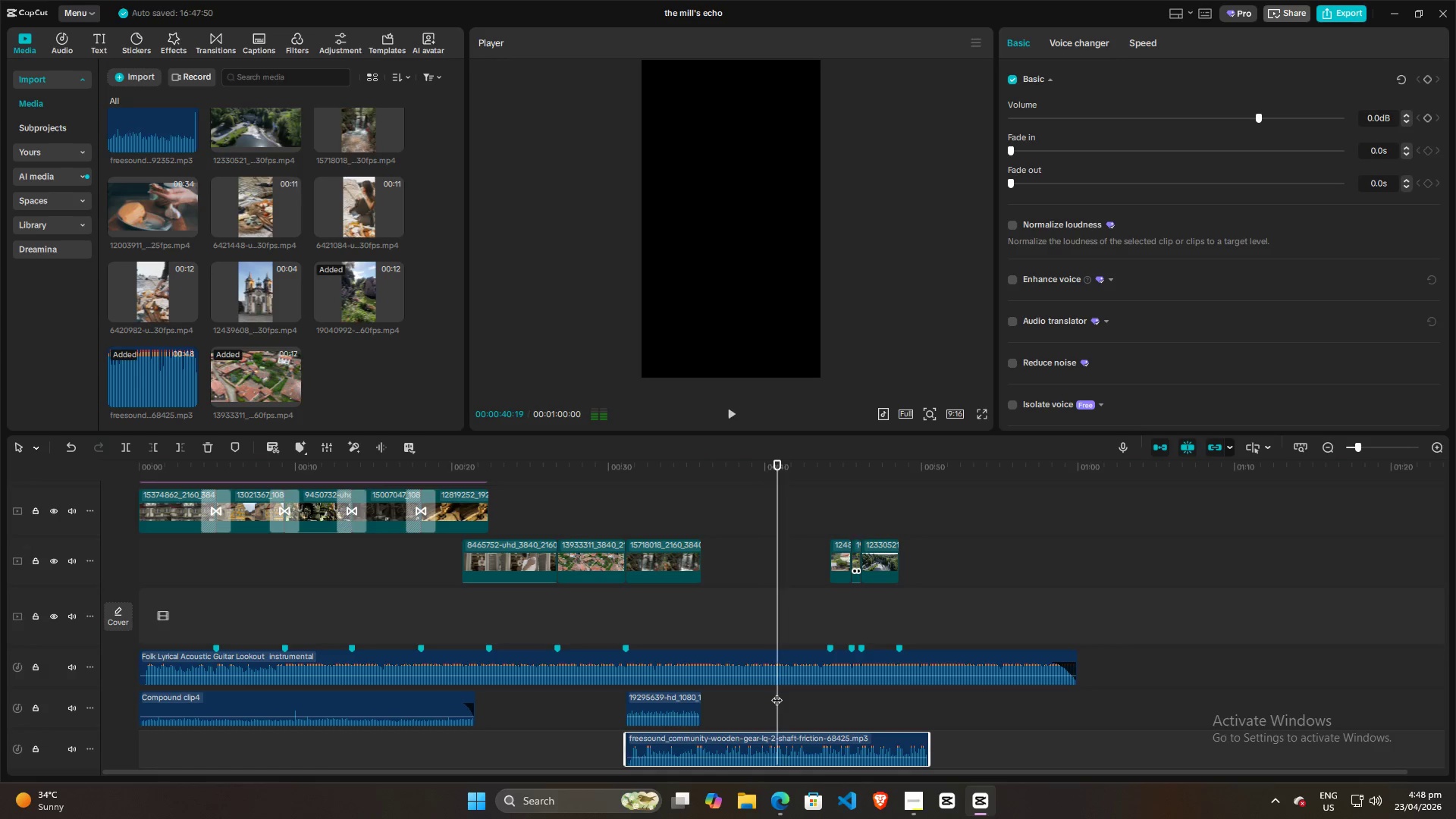 
left_click_drag(start_coordinate=[777, 692], to_coordinate=[704, 695])
 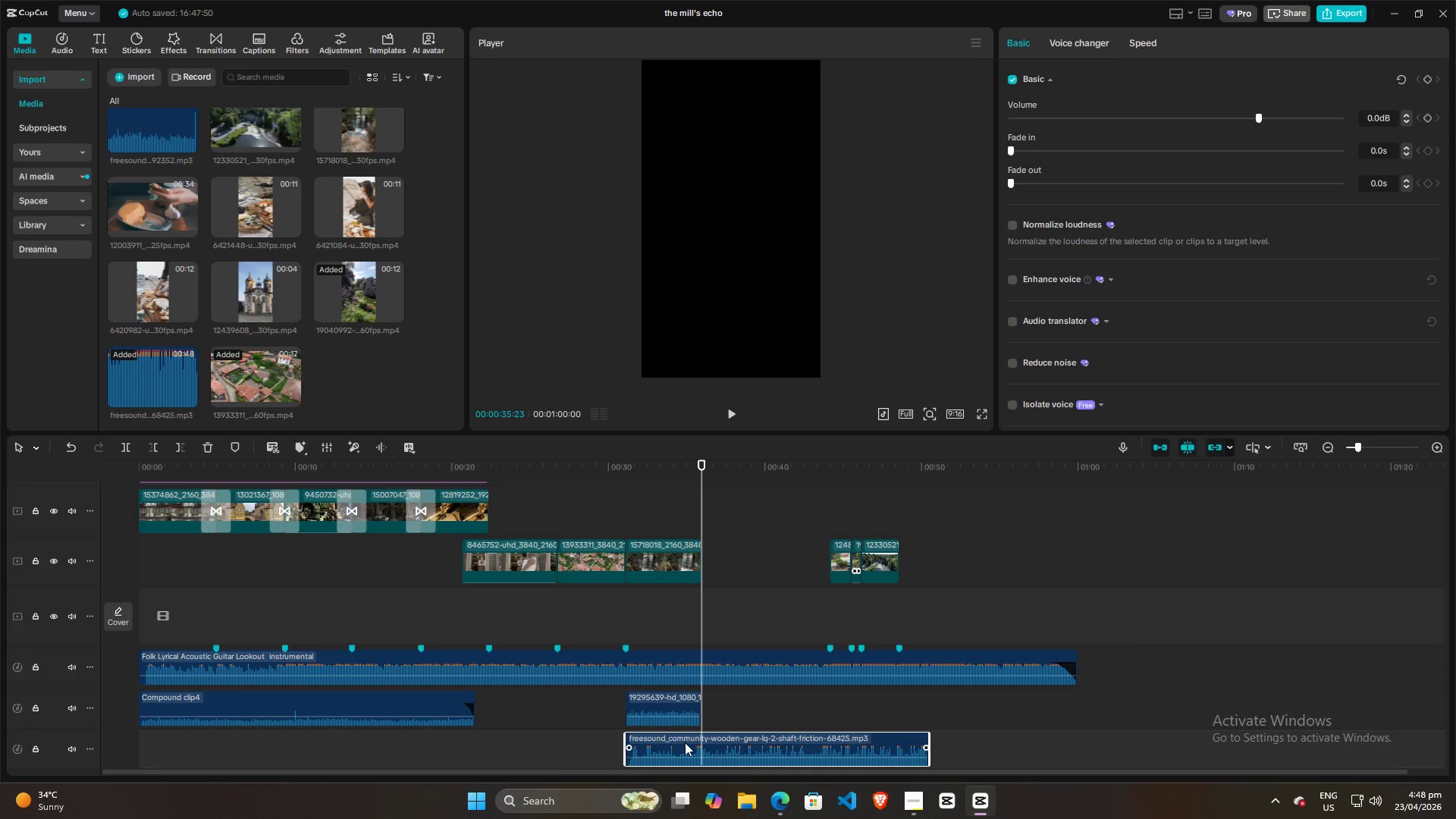 
left_click([685, 742])
 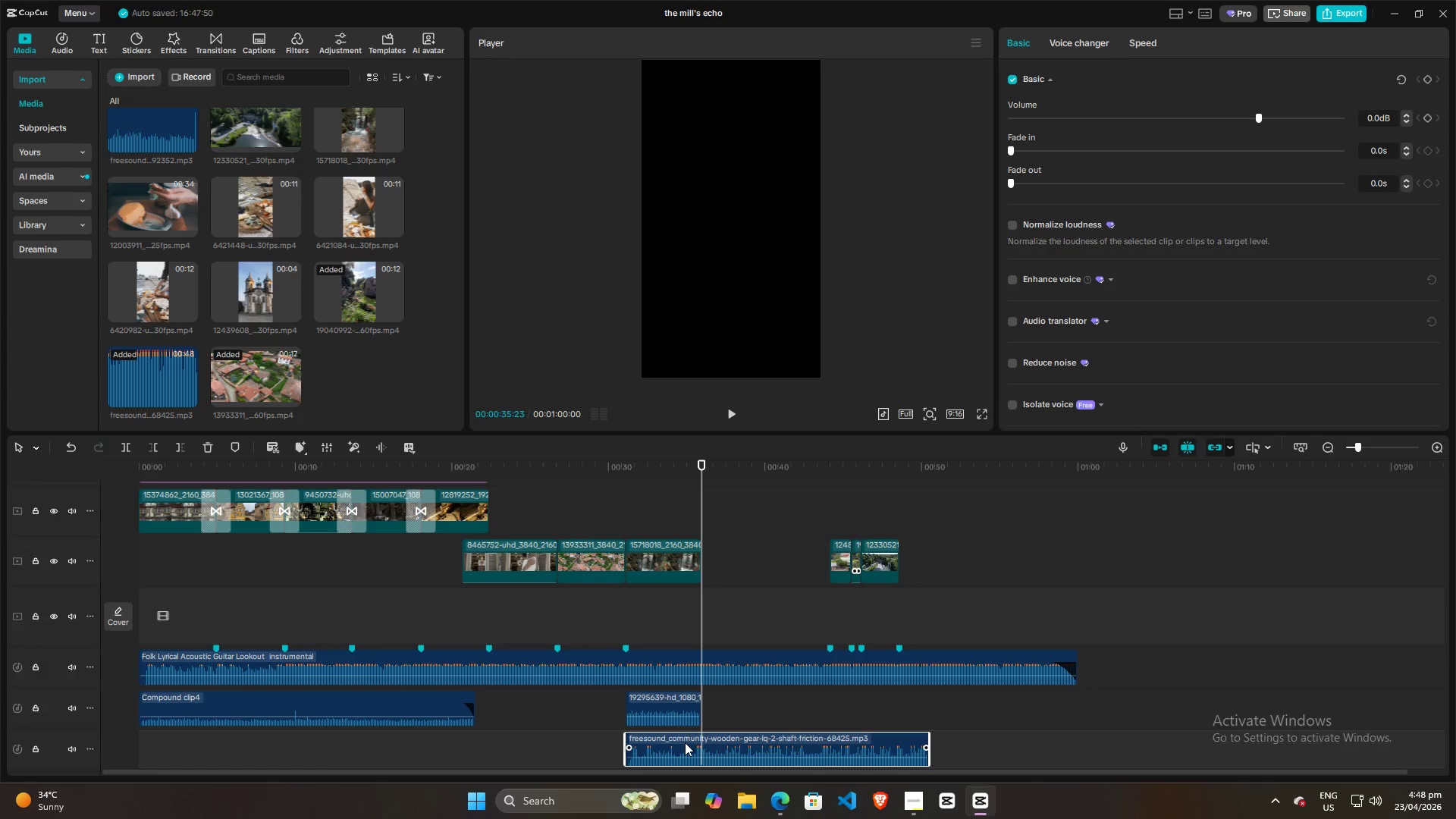 
key(W)
 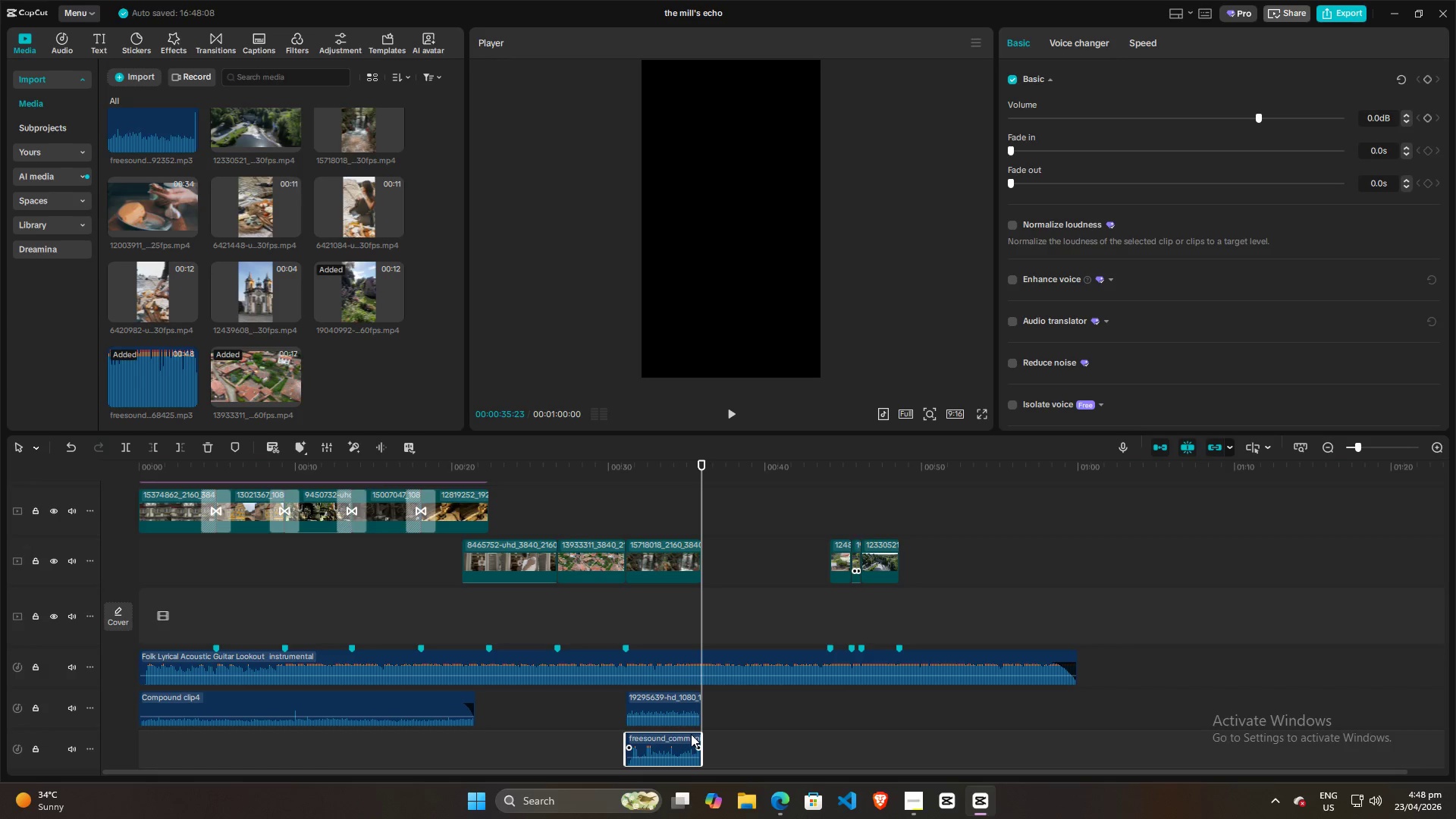 
key(Control+Z)
 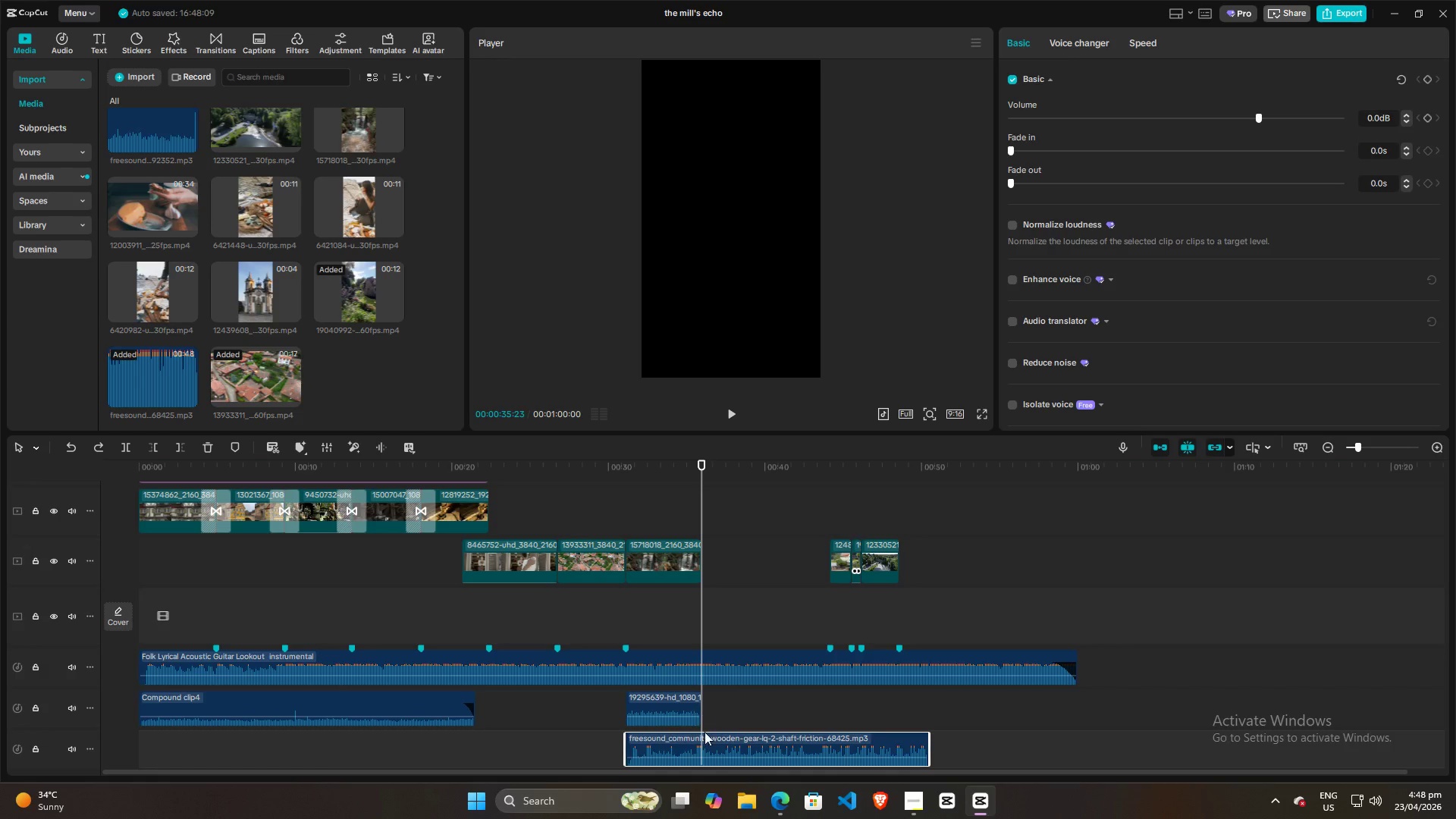 
left_click([682, 735])
 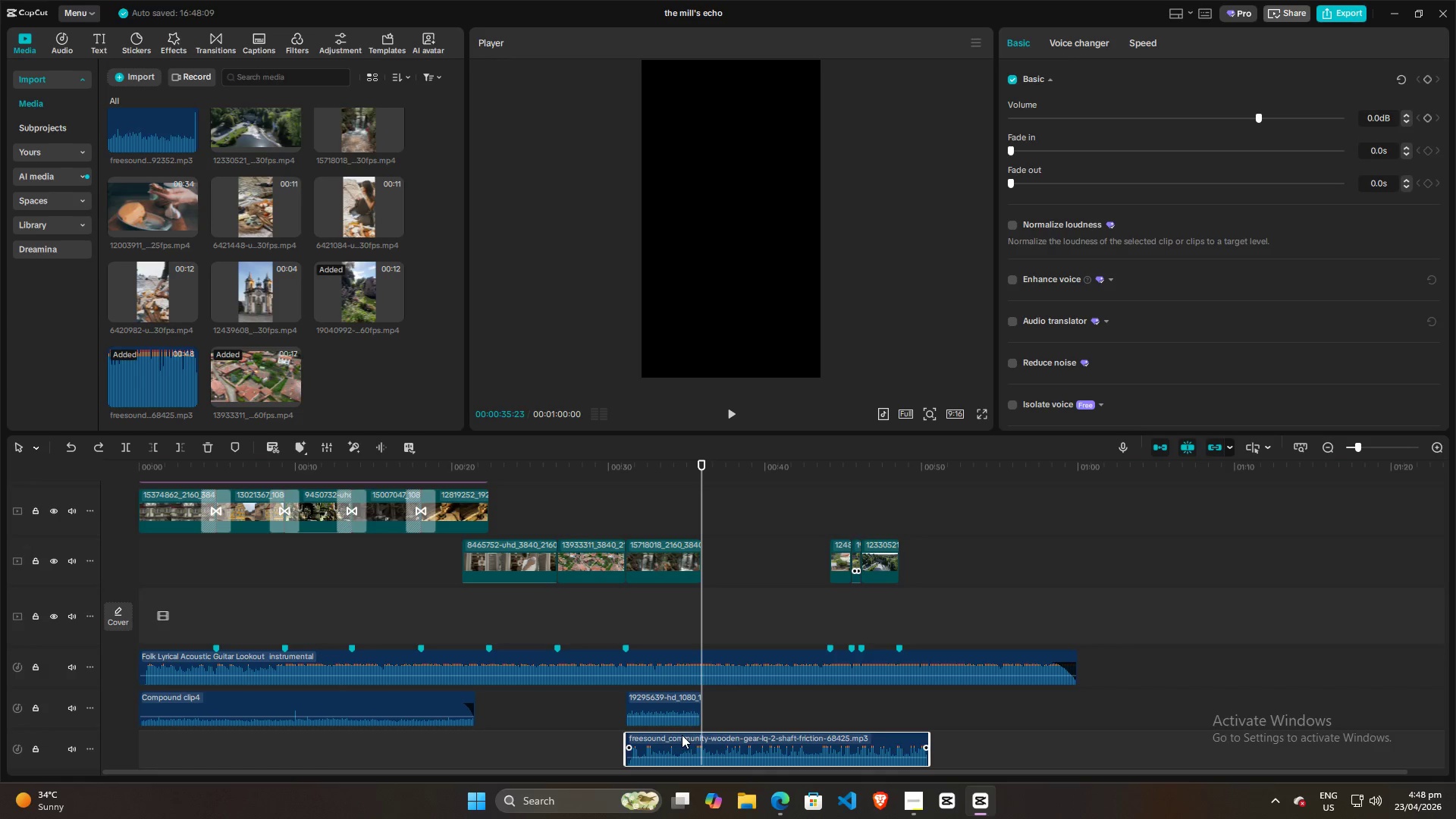 
key(Control+B)
 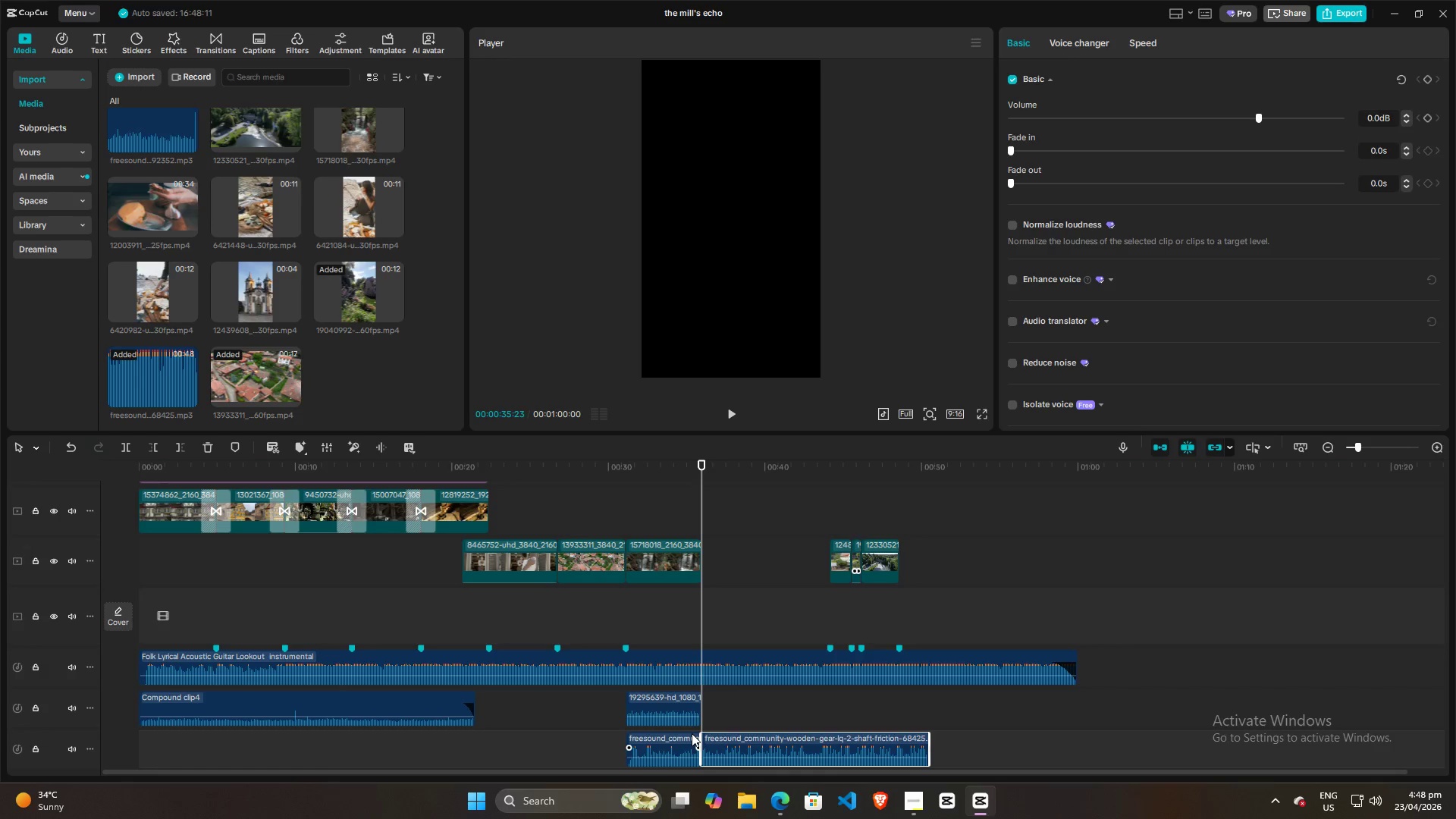 
key(Control+Z)
 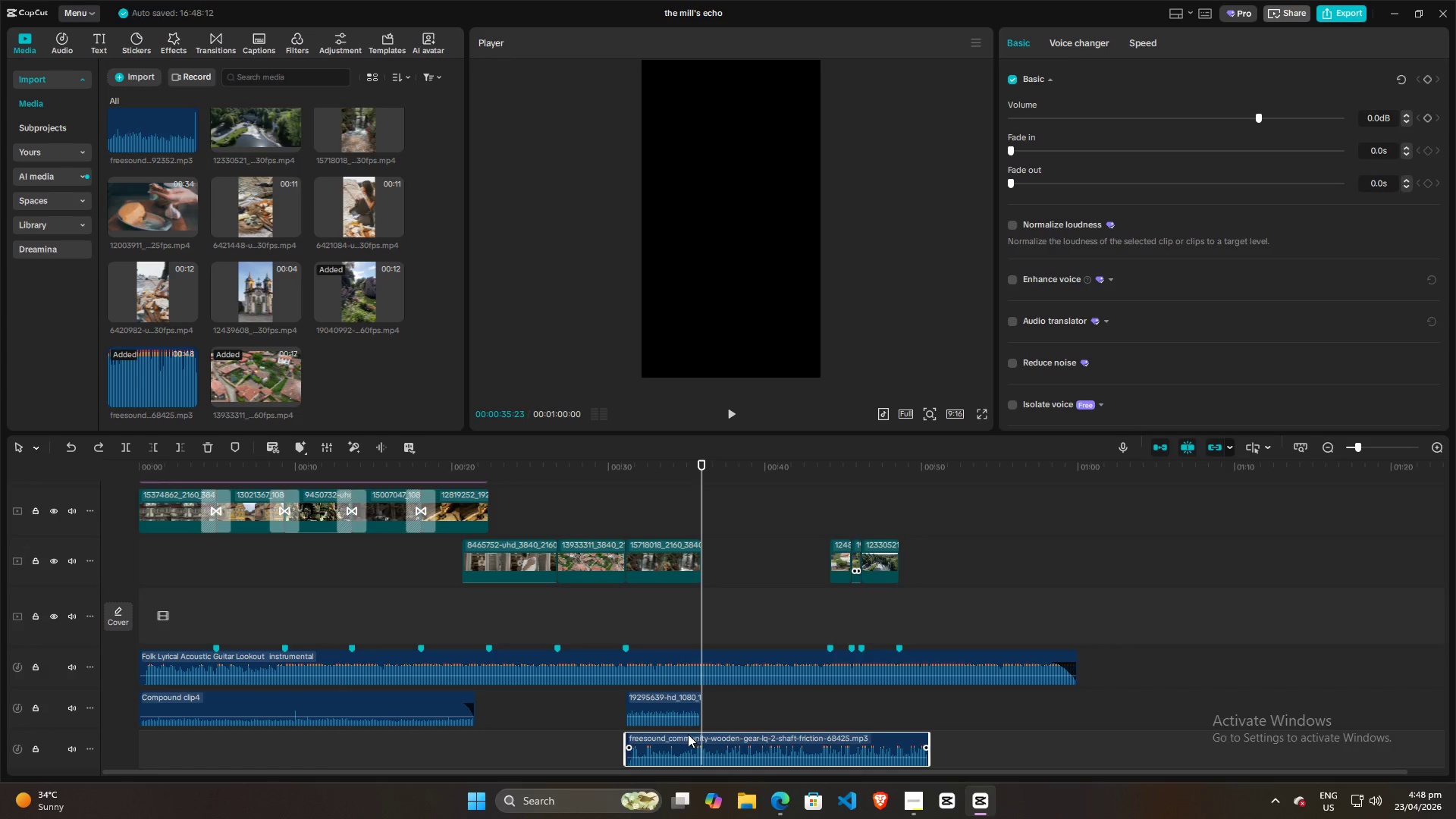 
left_click([687, 734])
 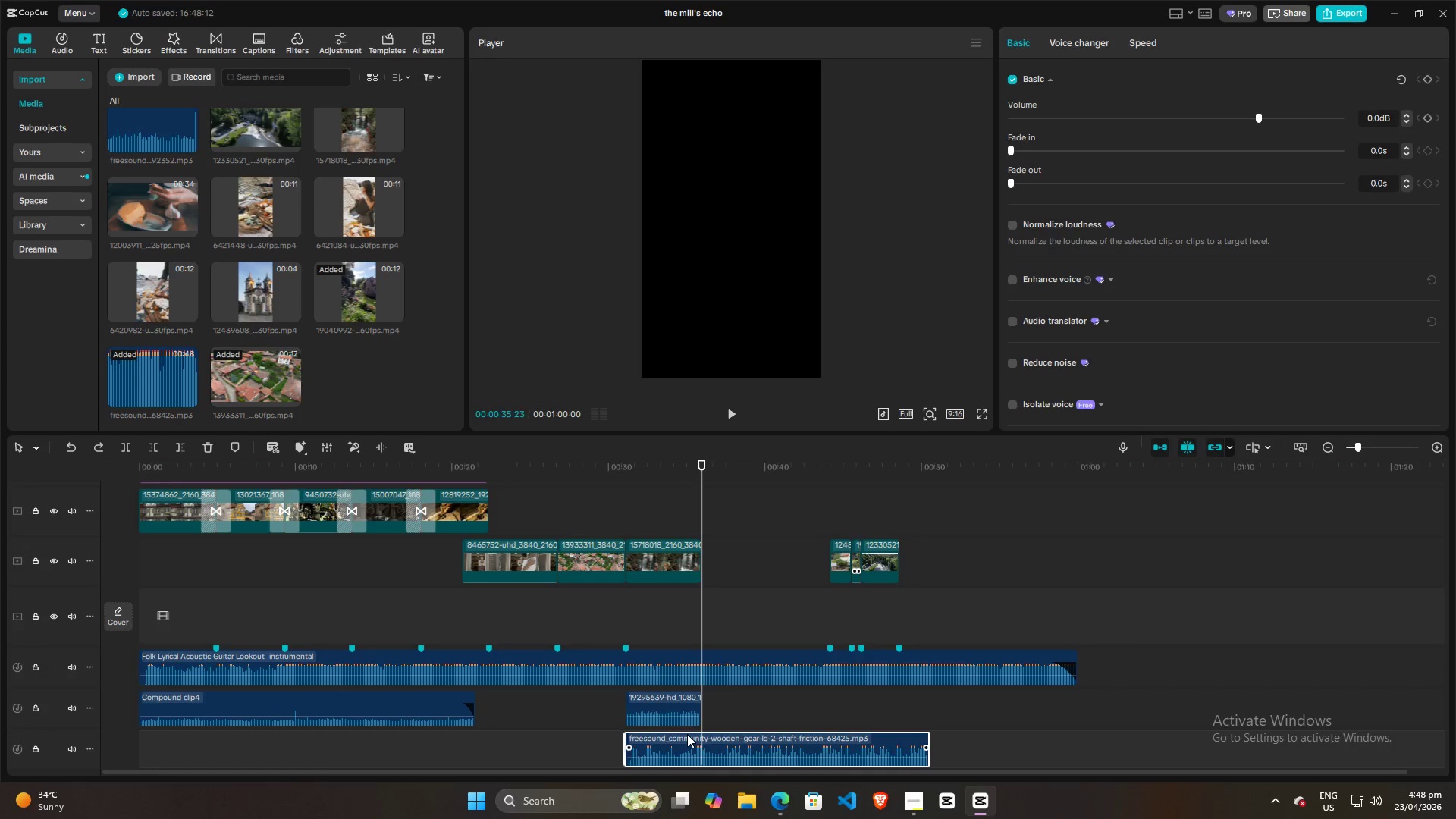 
key(Q)
 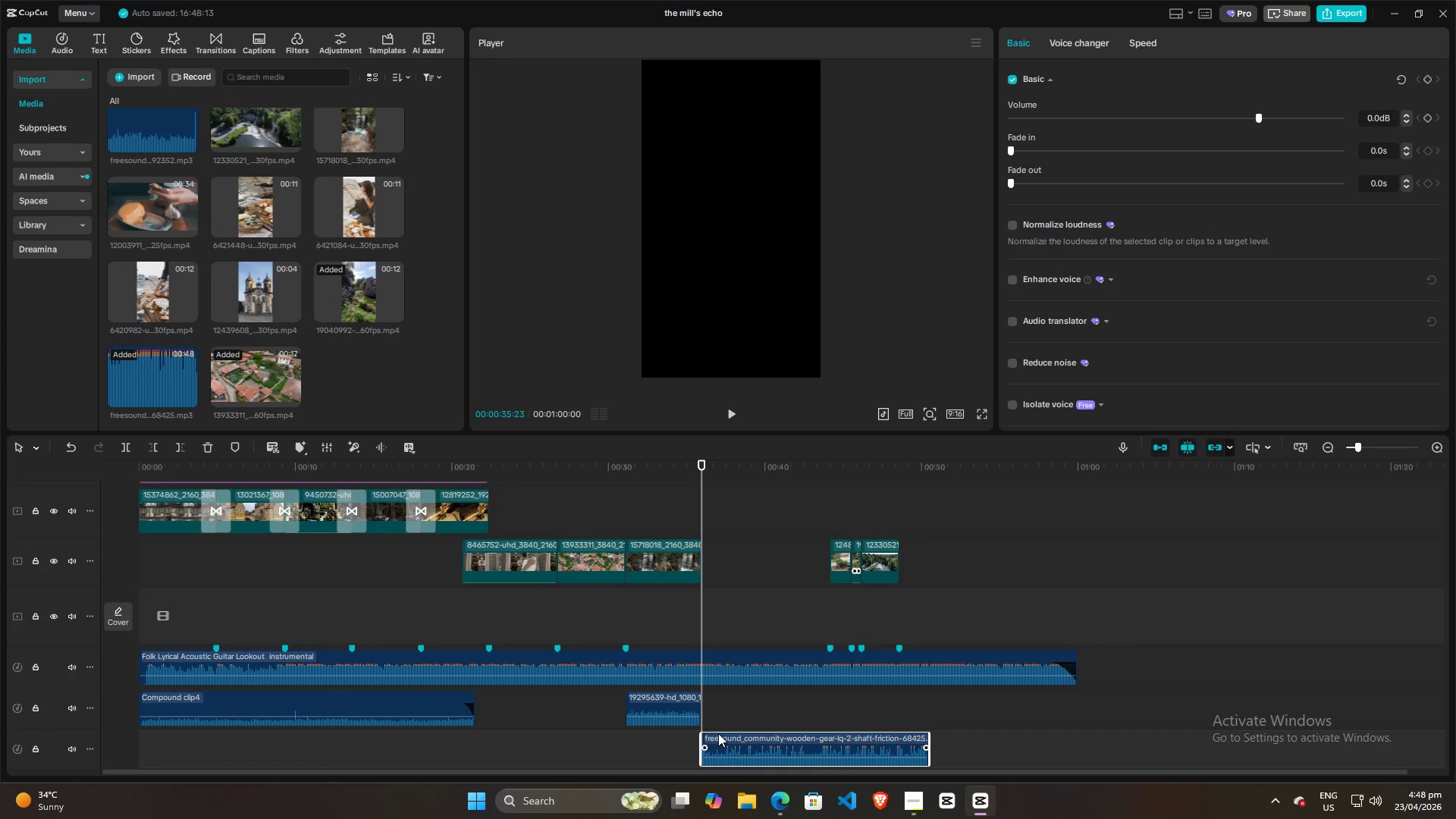 
left_click_drag(start_coordinate=[718, 733], to_coordinate=[645, 736])
 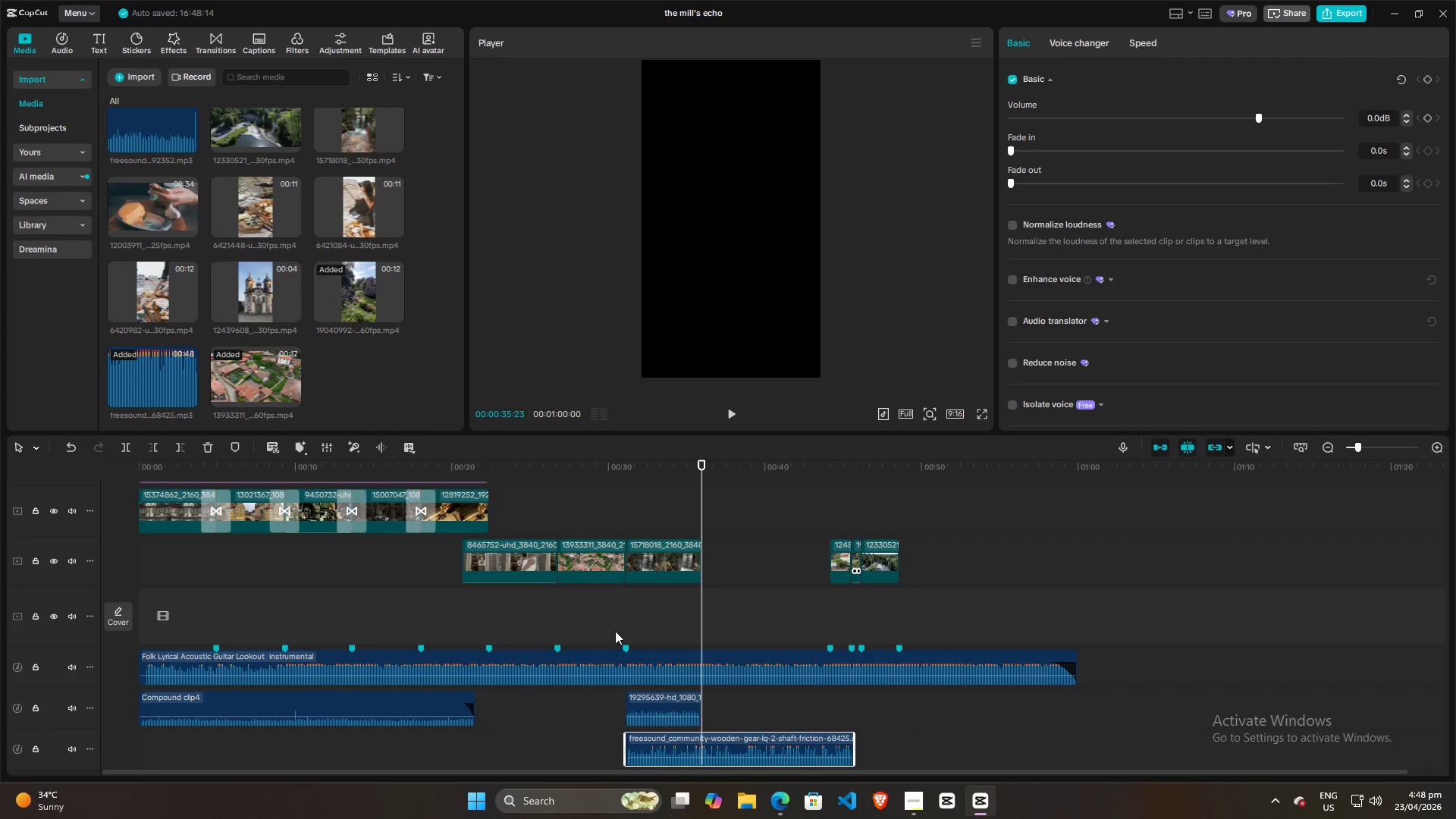 
left_click([617, 626])
 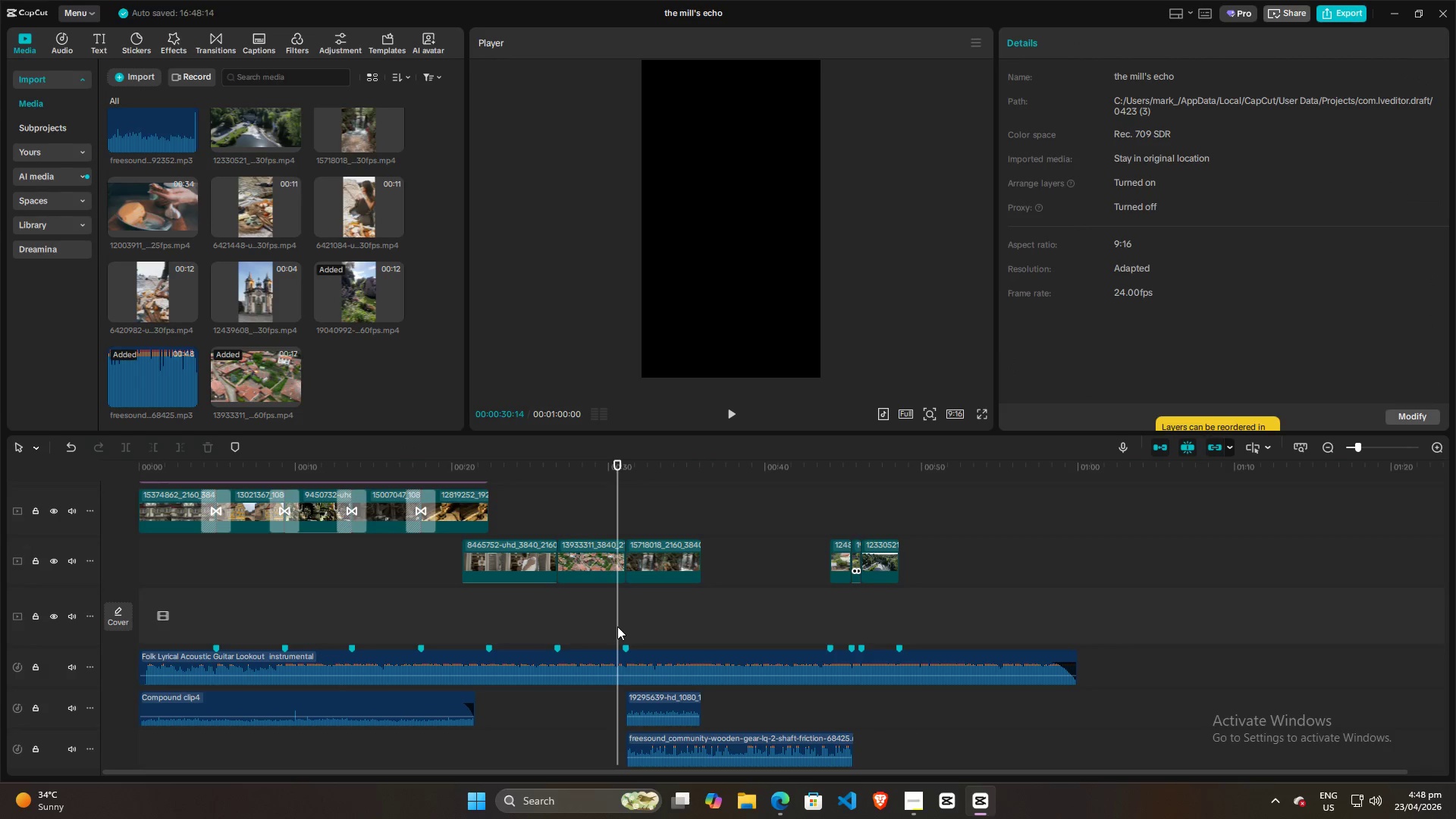 
key(Space)
 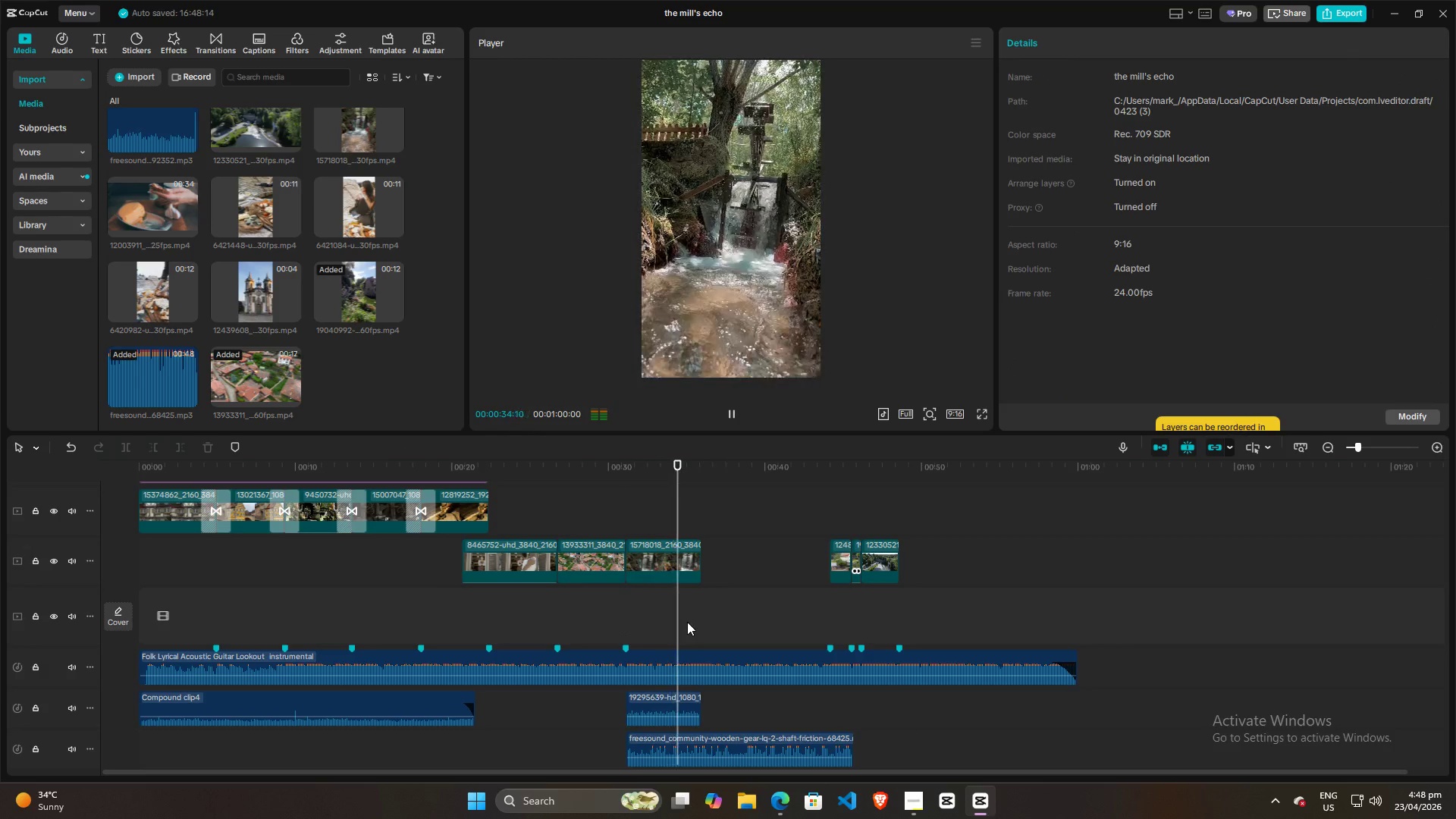 
wait(5.31)
 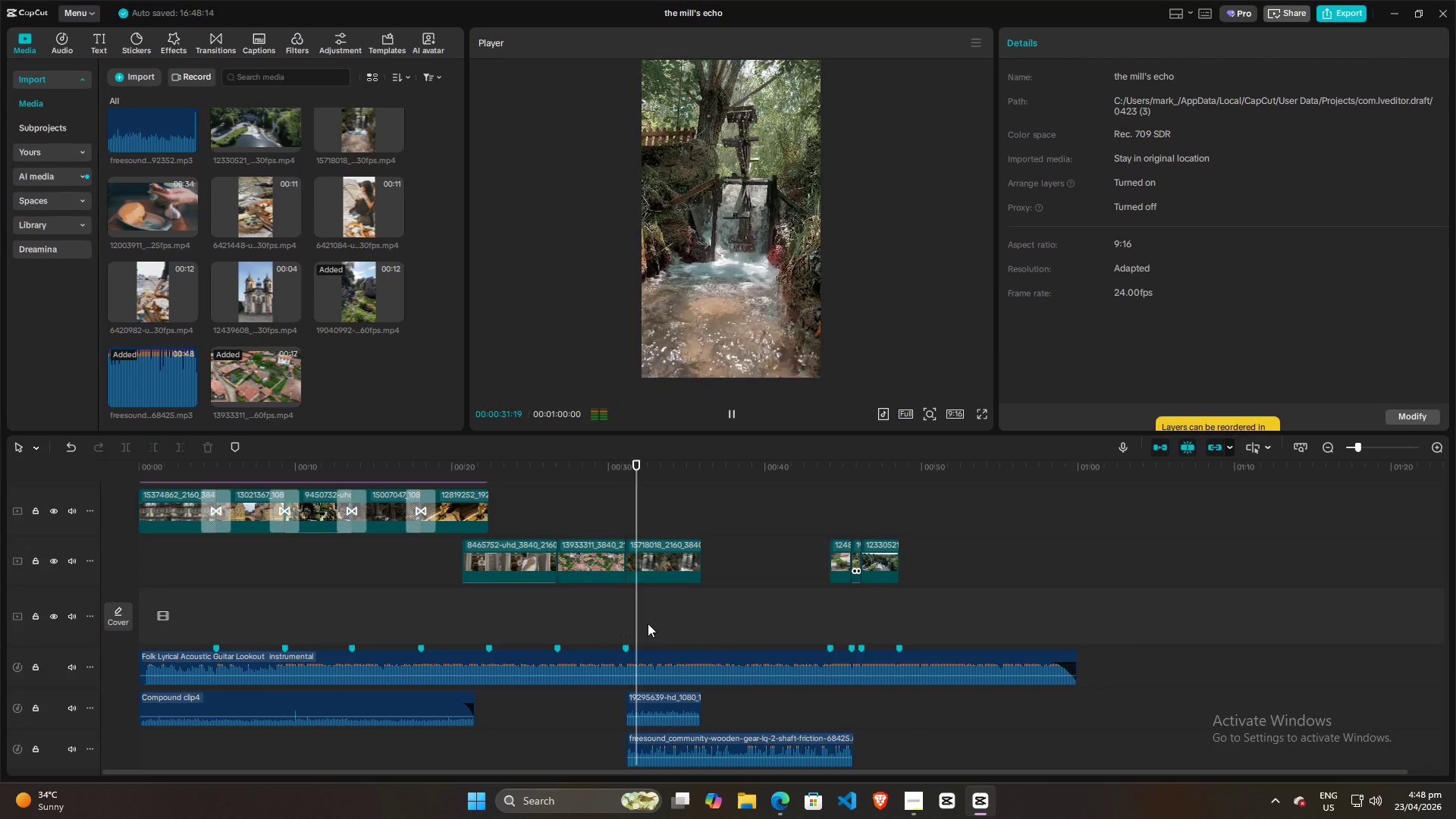 
key(Space)
 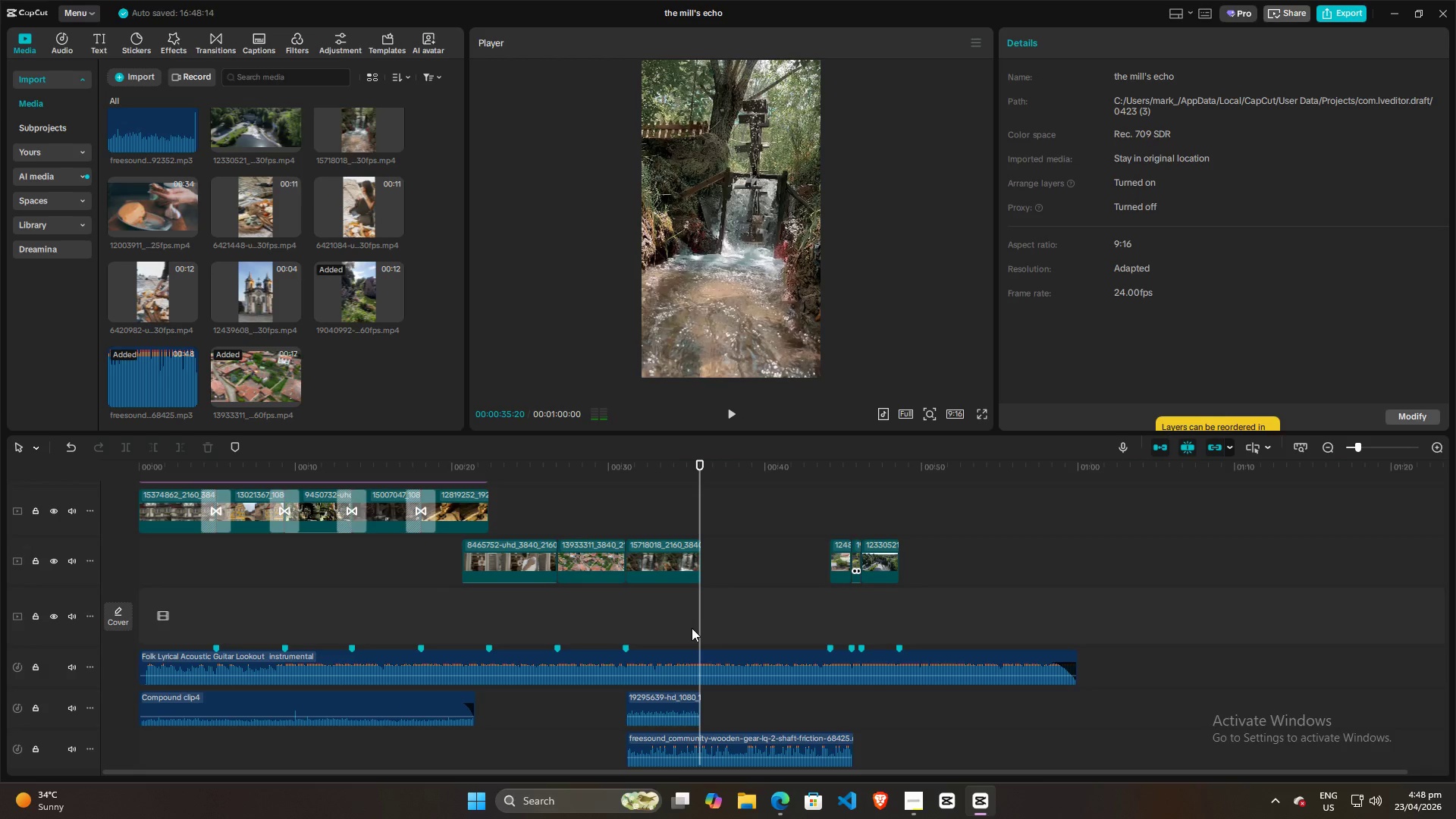 
left_click_drag(start_coordinate=[692, 628], to_coordinate=[707, 632])
 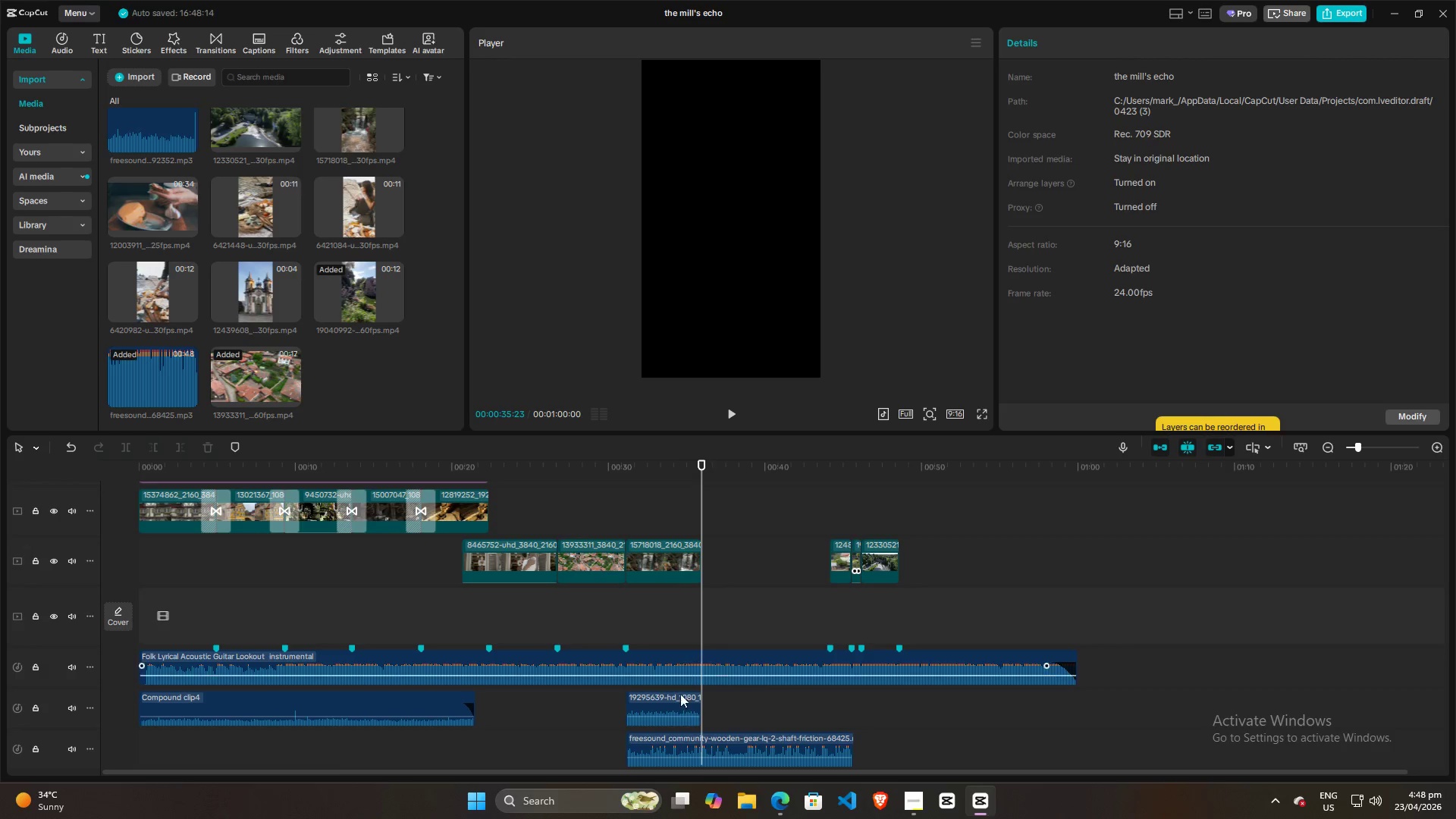 
left_click([679, 743])
 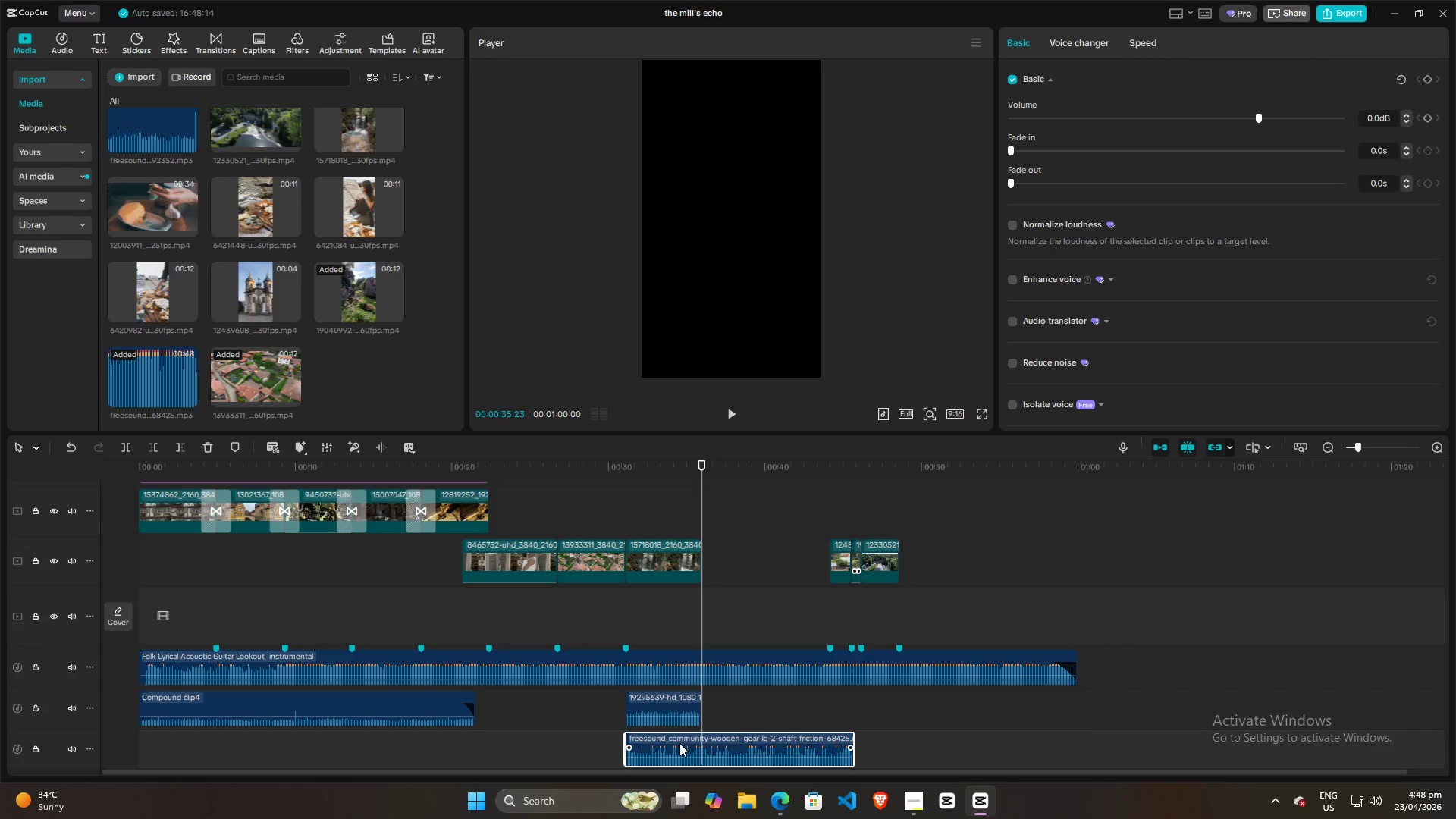 
key(W)
 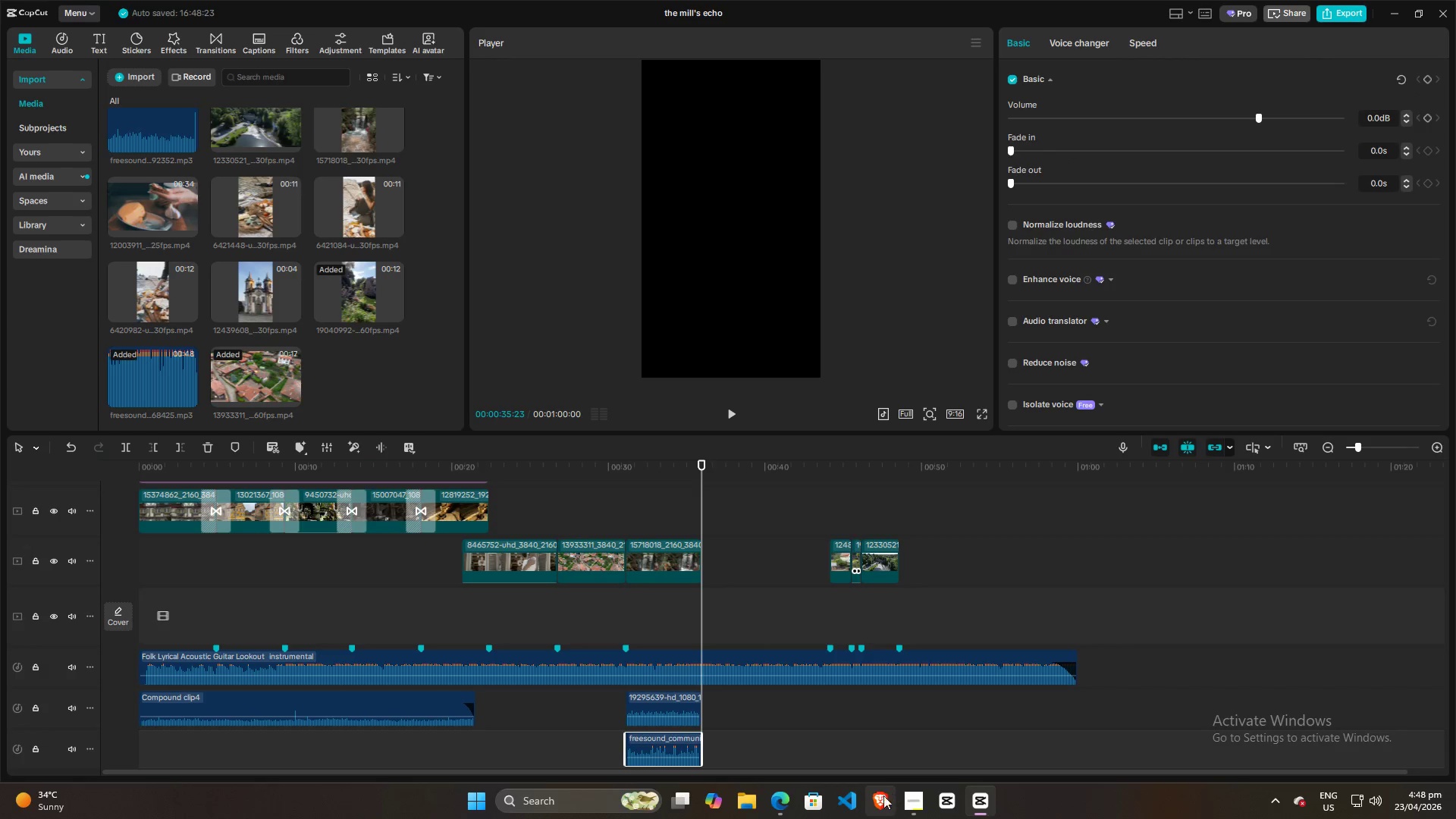 
left_click([669, 616])
 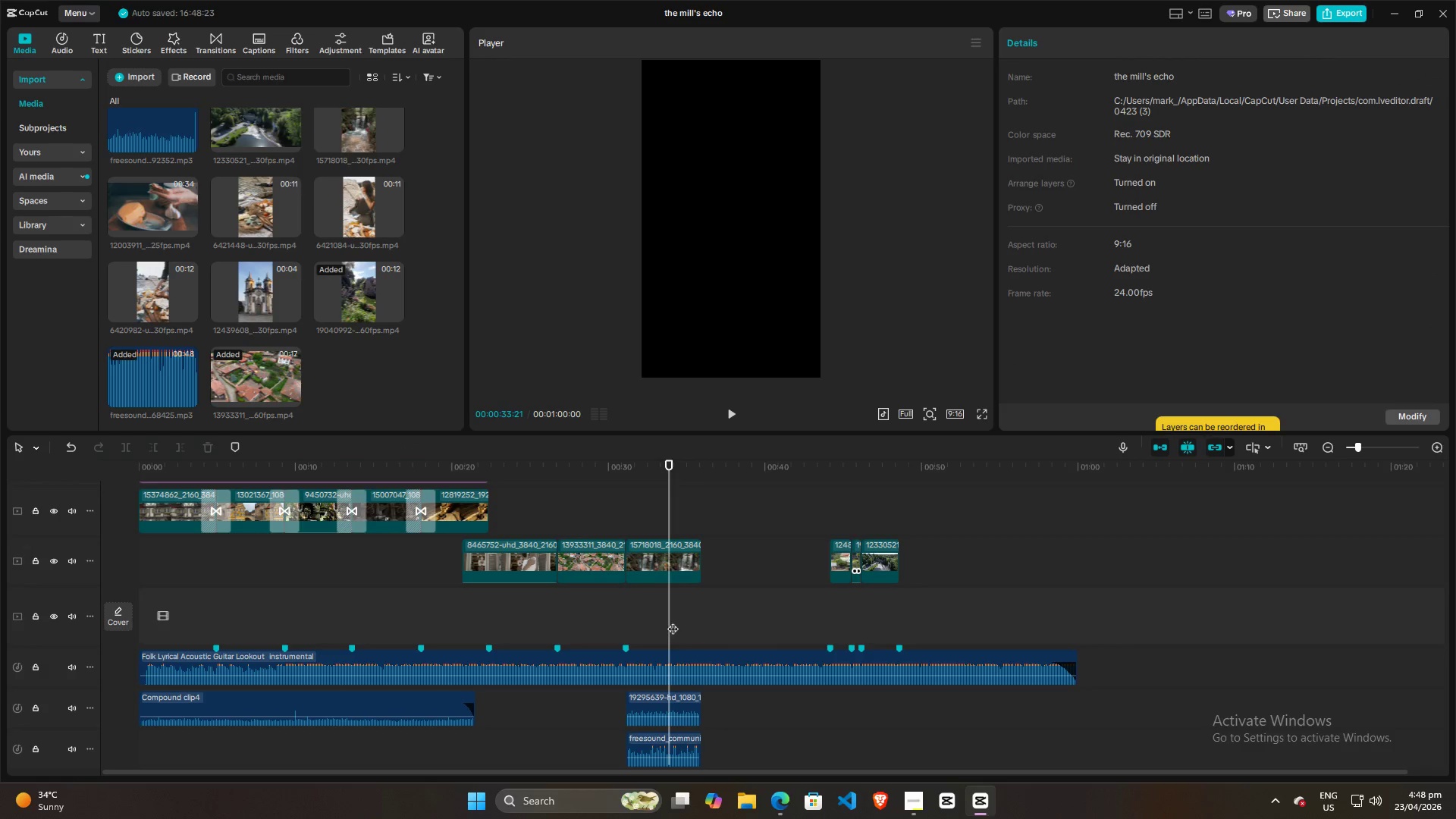 
key(Space)
 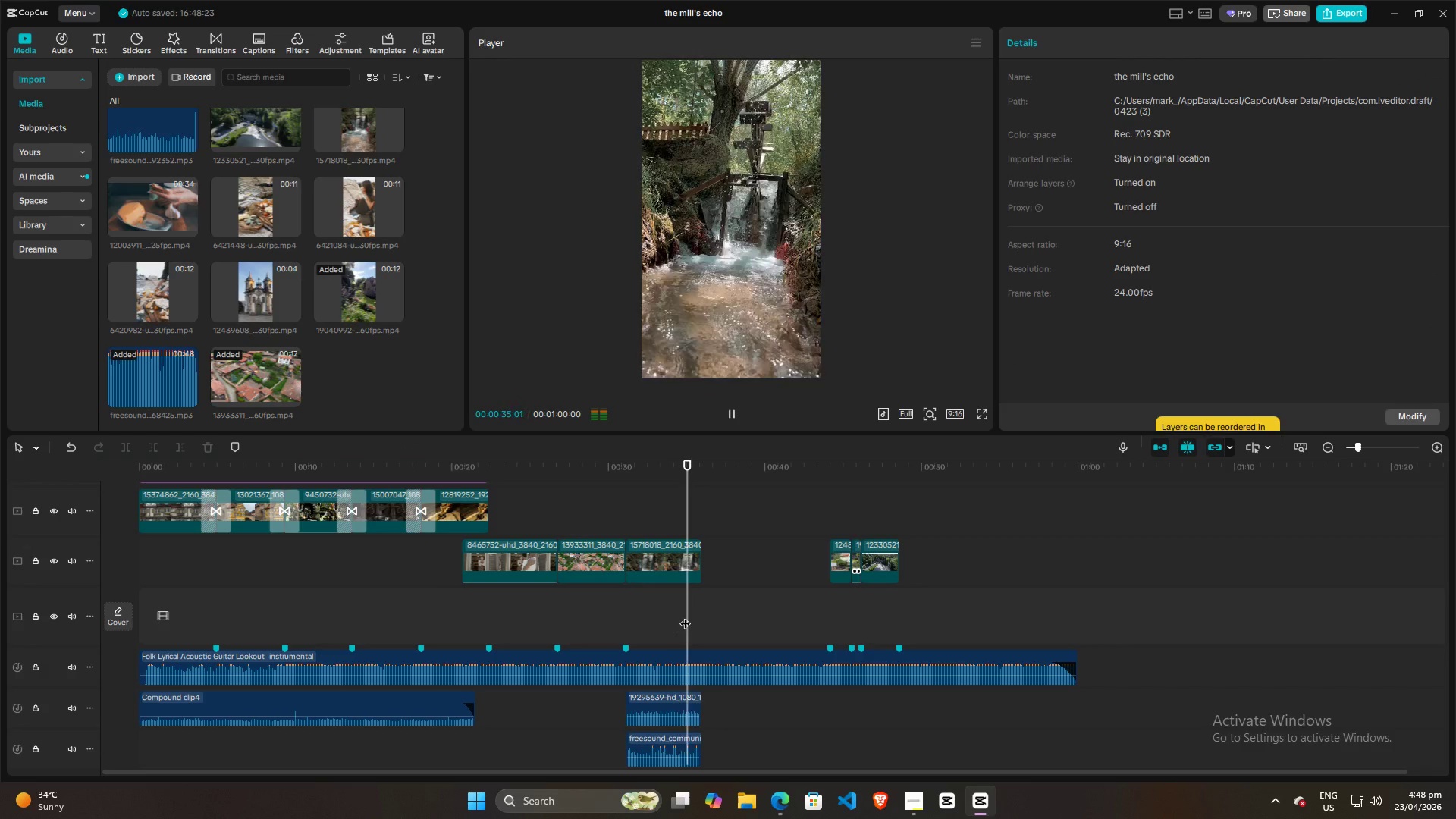 
key(Space)
 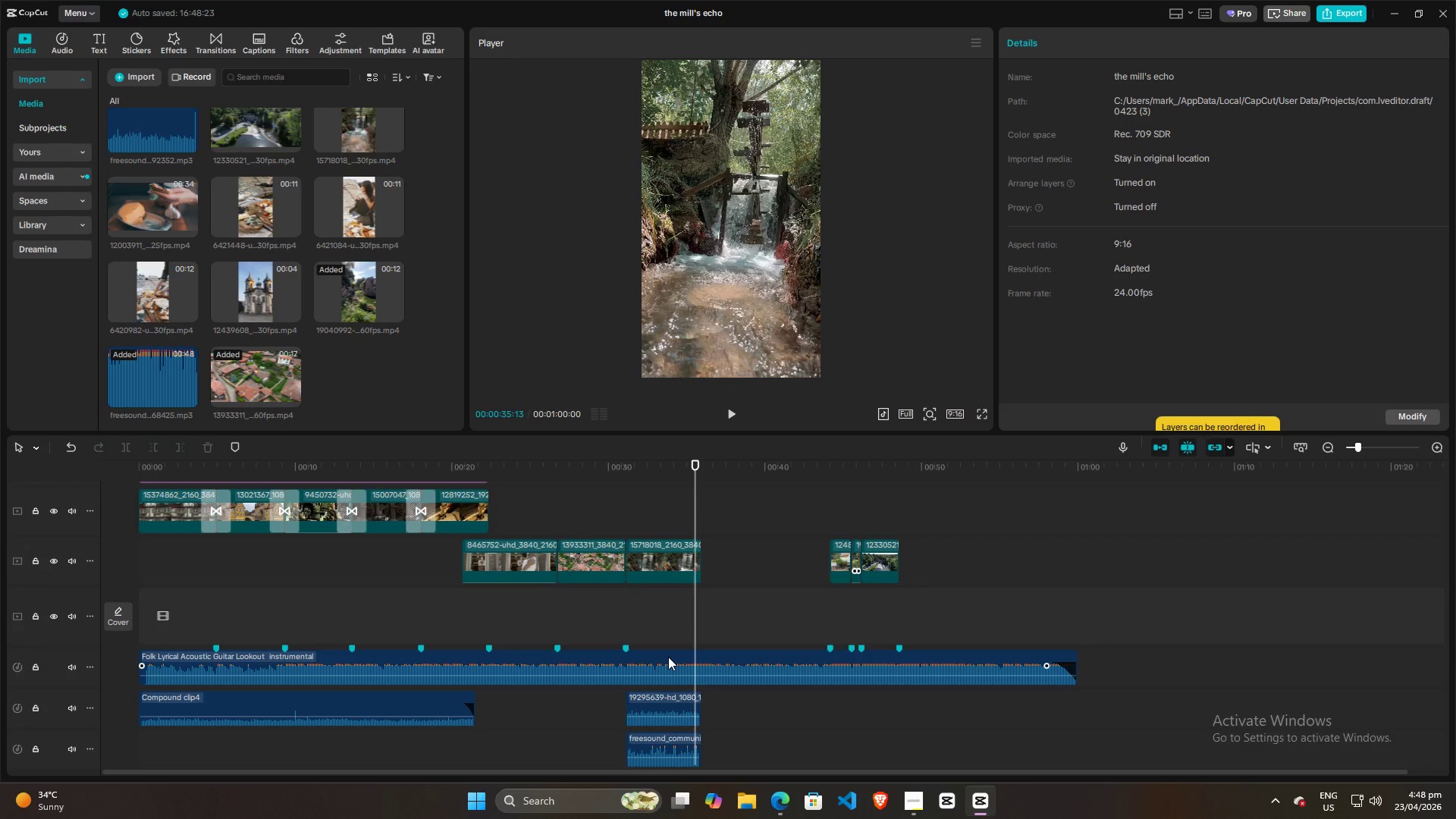 
left_click([671, 657])
 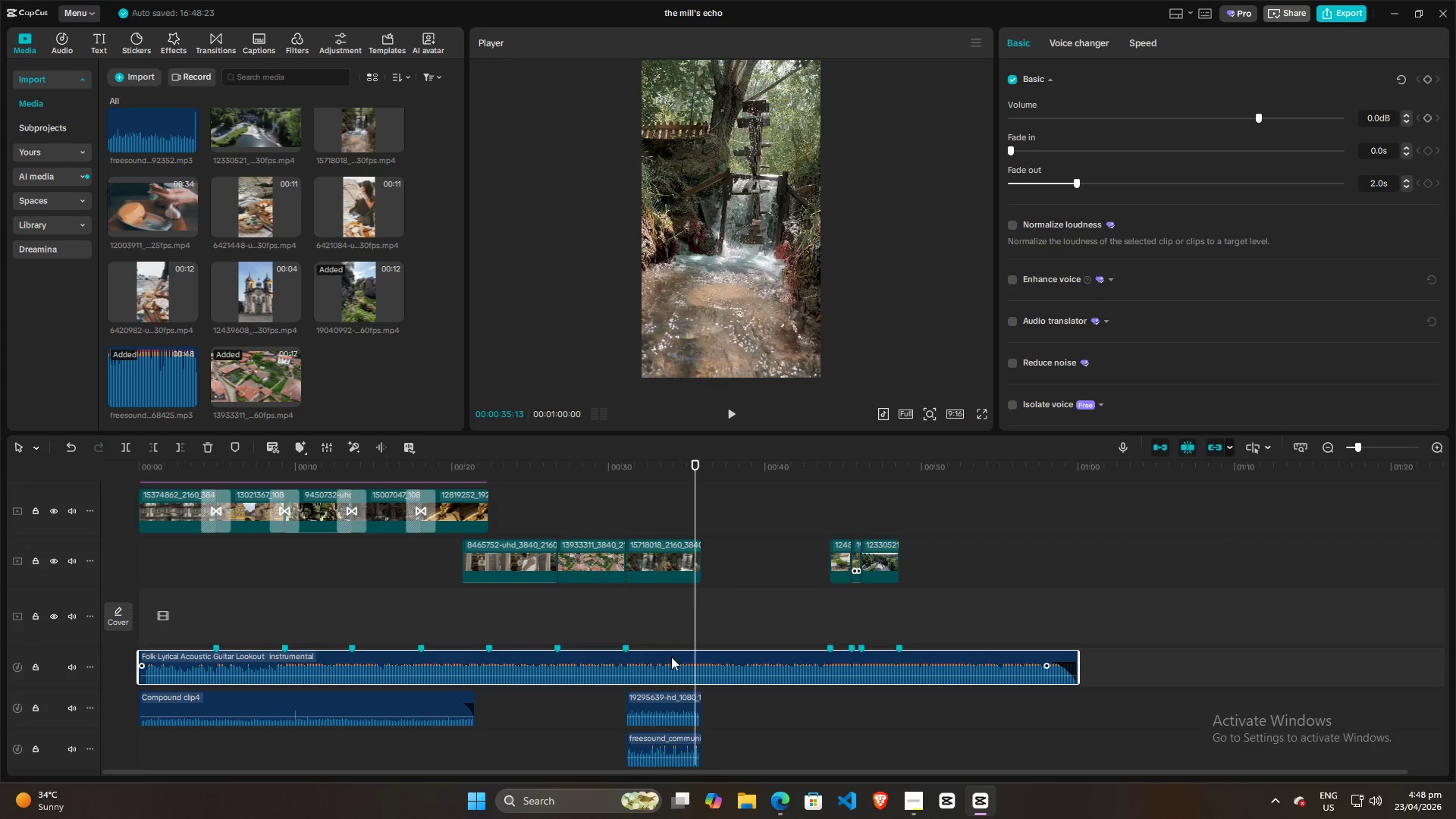 
key(M)
 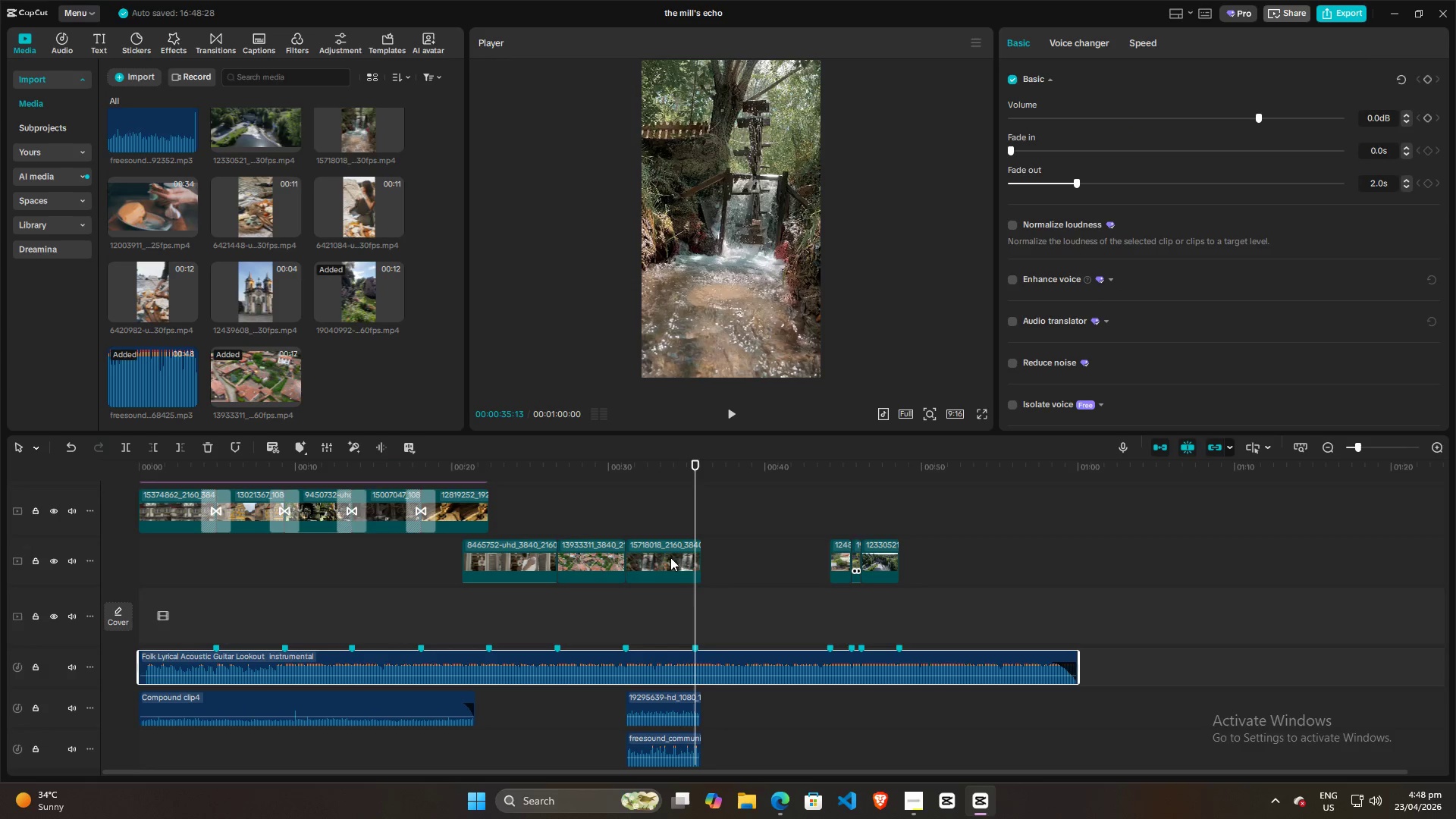 
left_click([670, 555])
 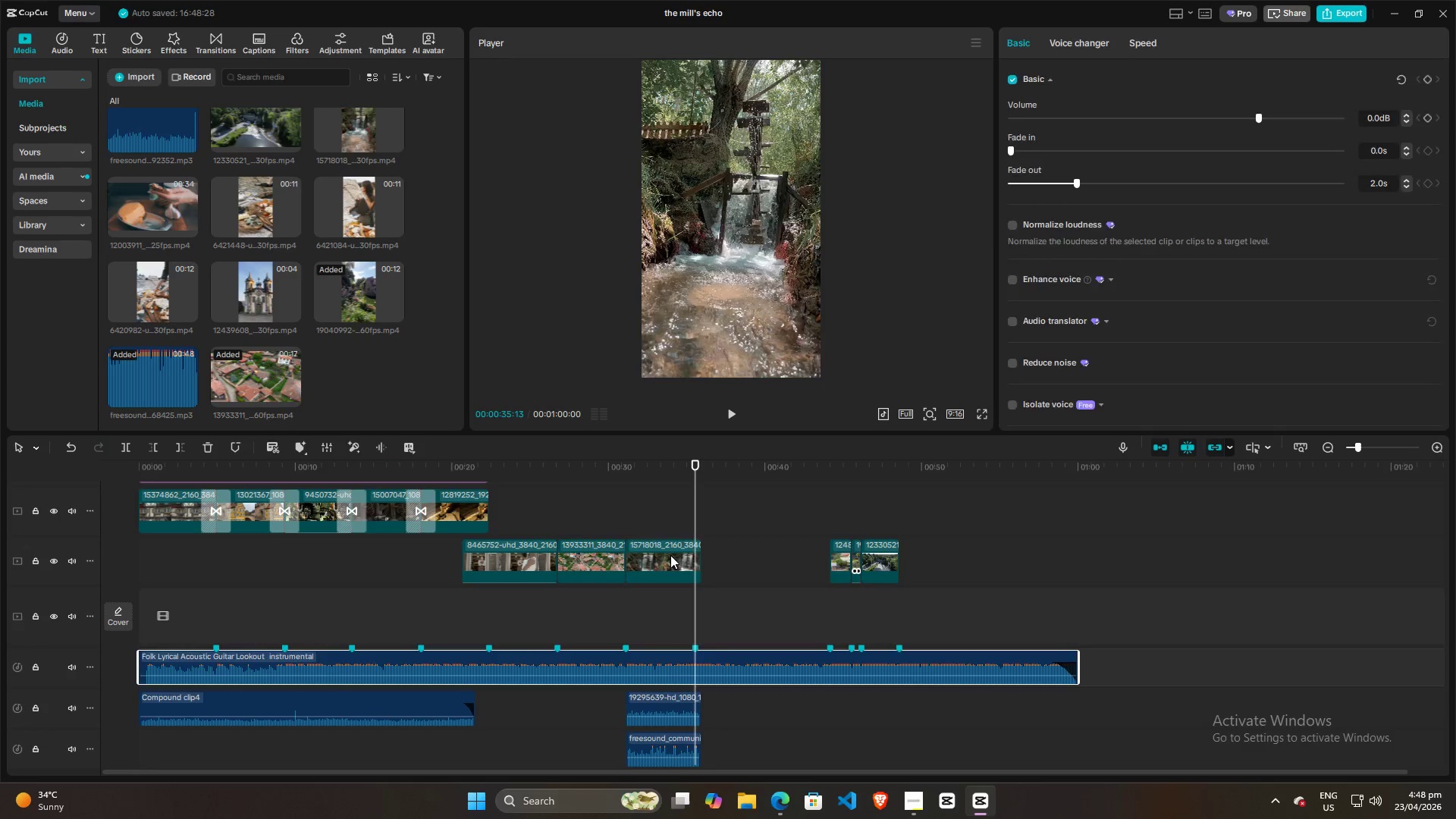 
key(W)
 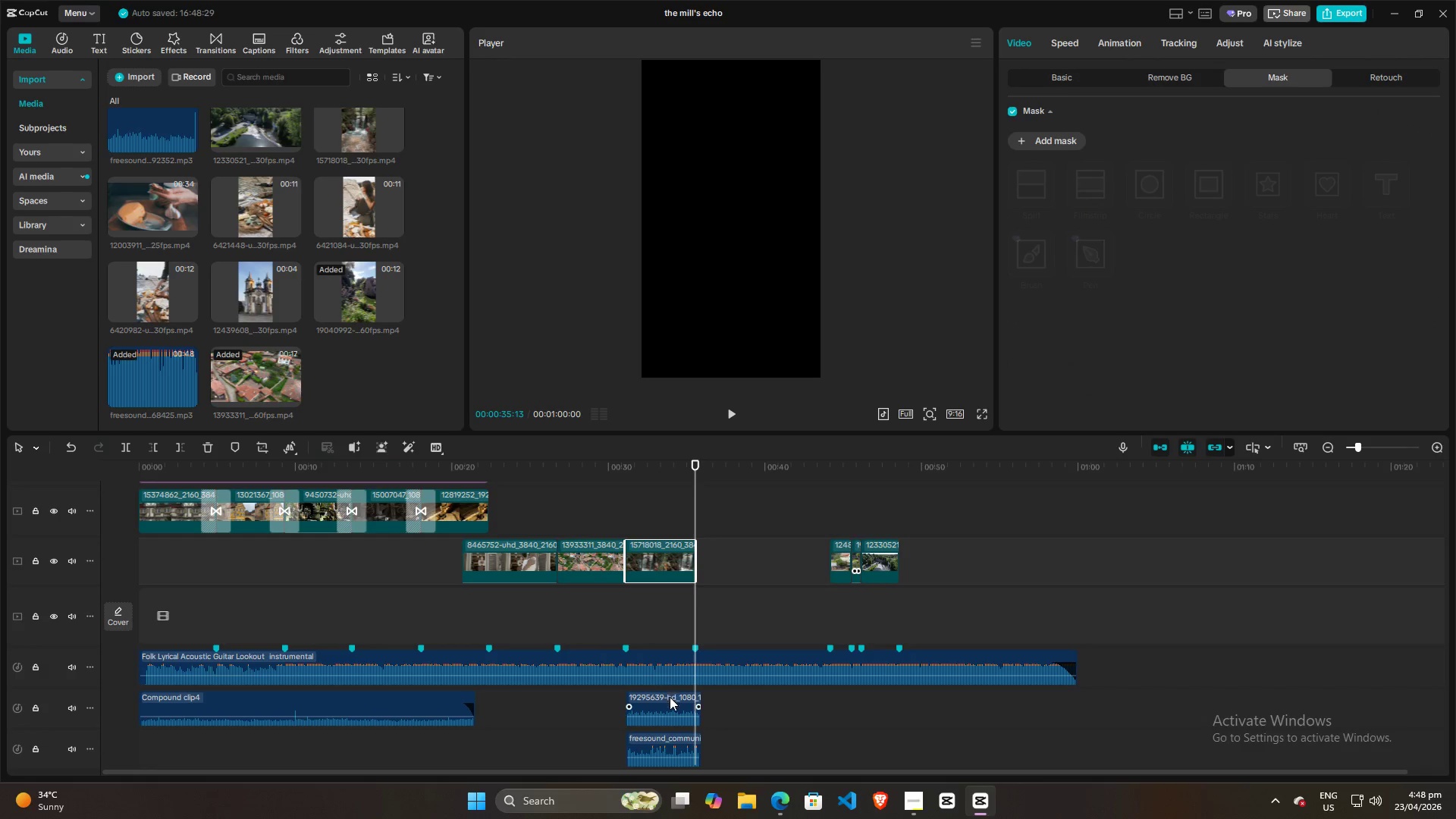 
left_click([670, 697])
 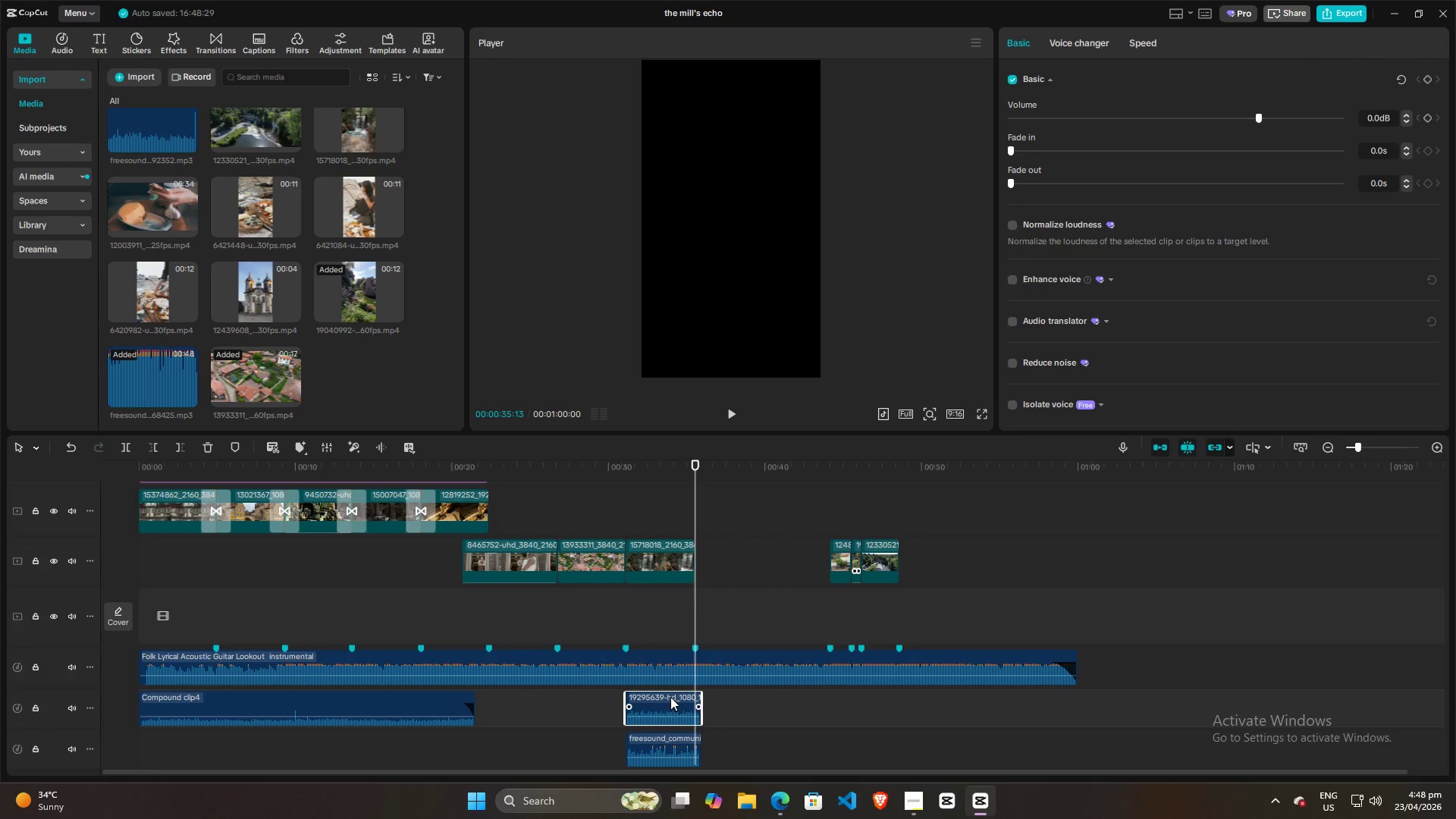 
key(W)
 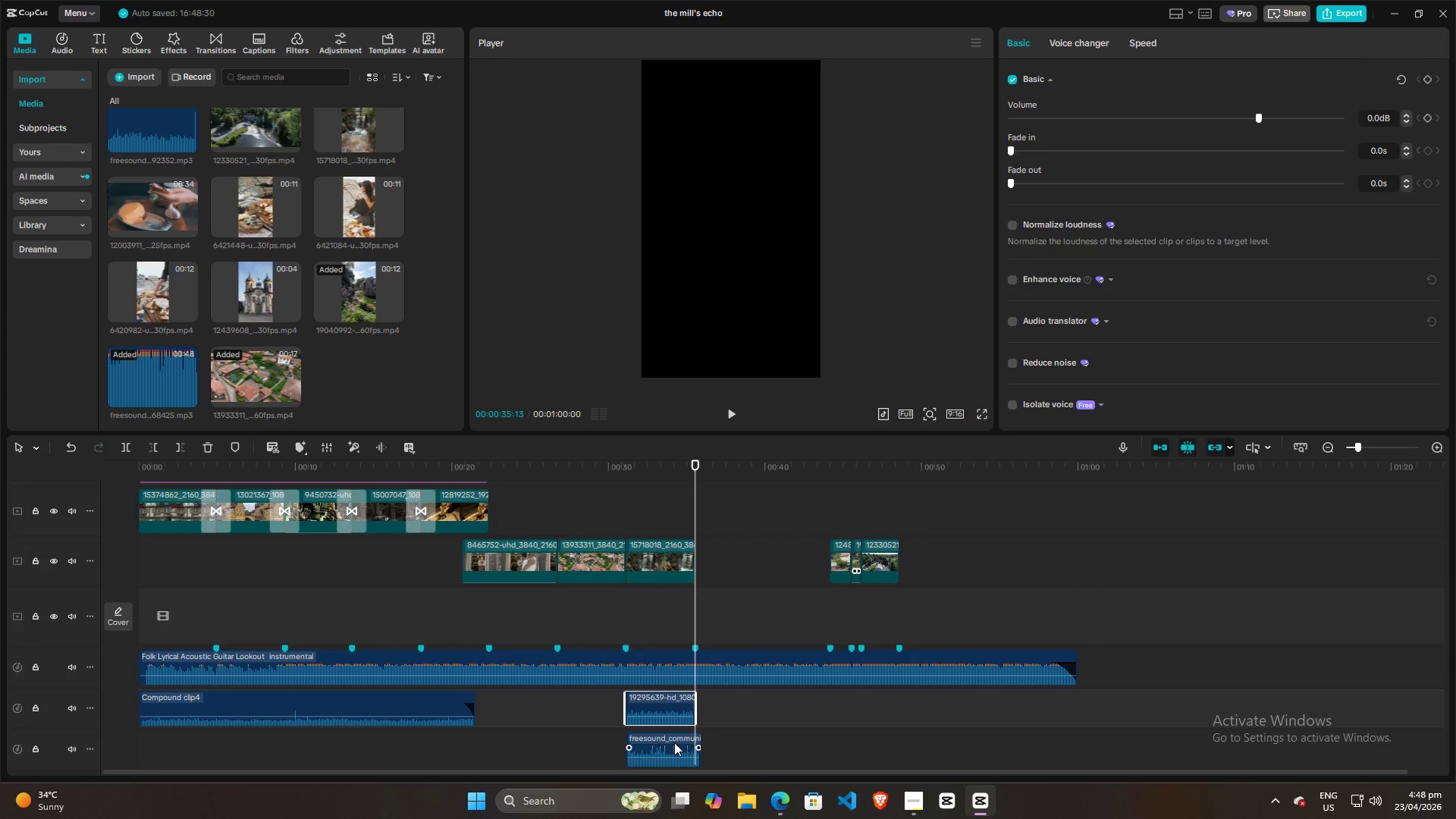 
left_click([674, 742])
 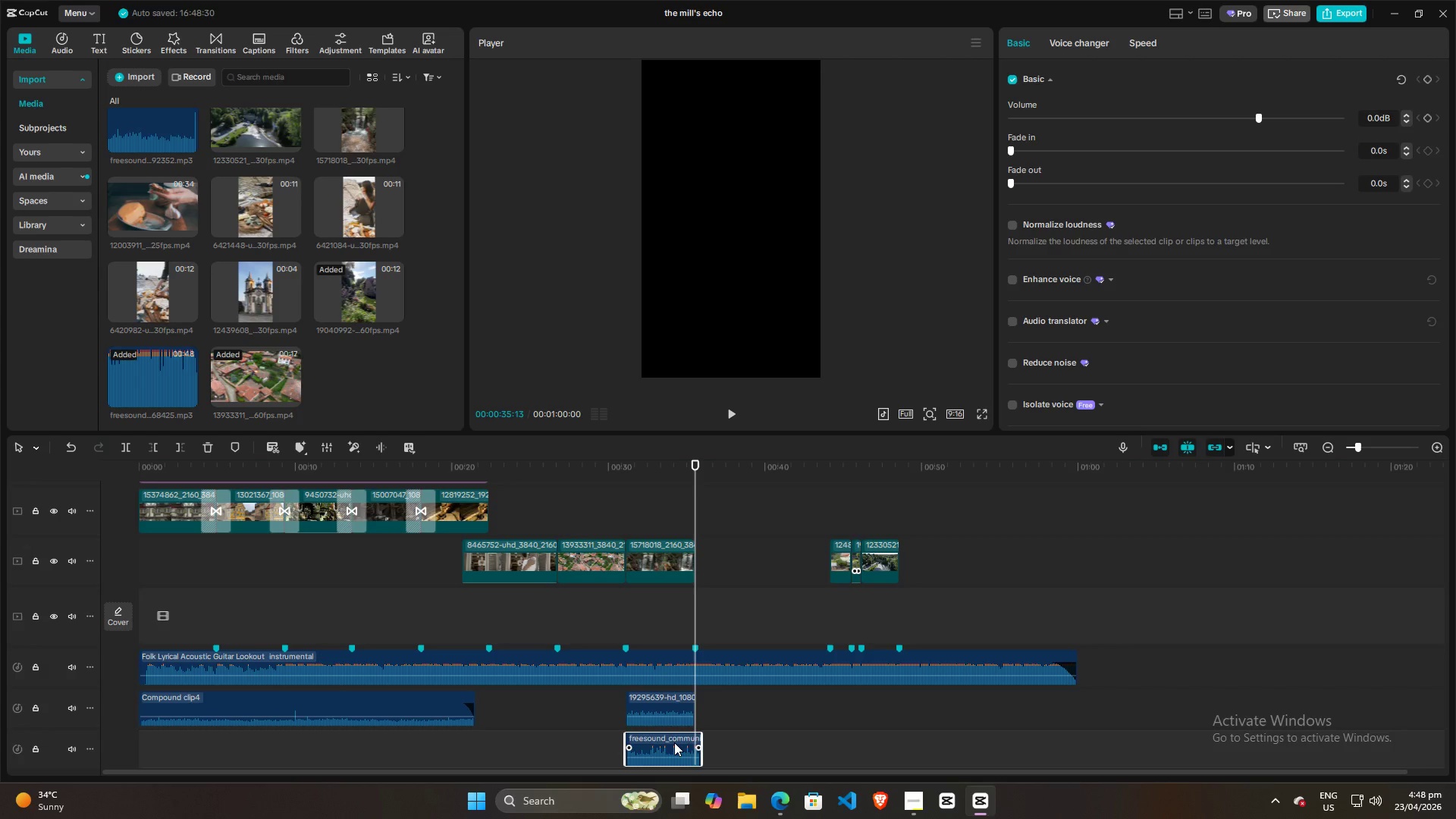 
key(W)
 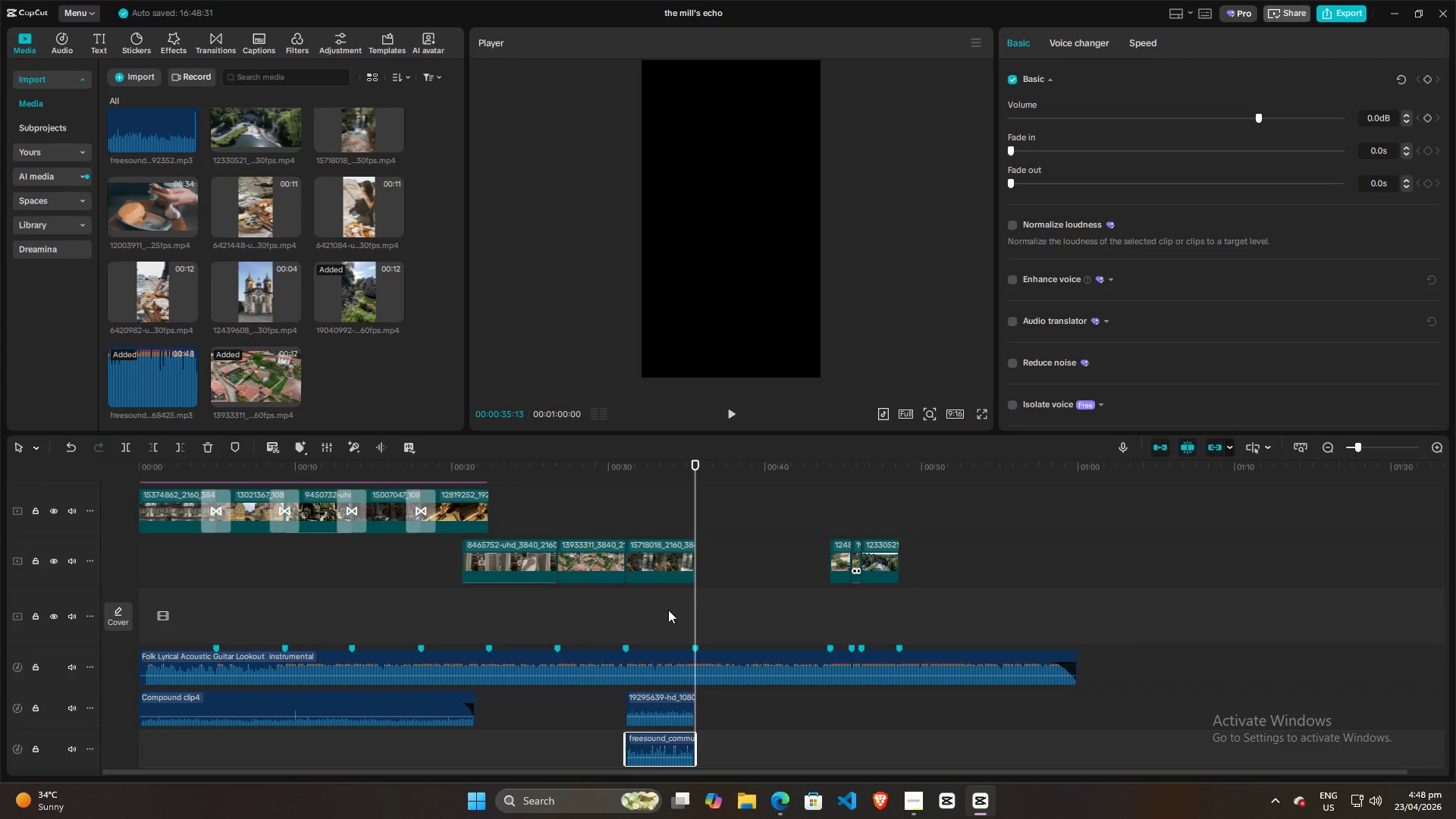 
left_click([668, 610])
 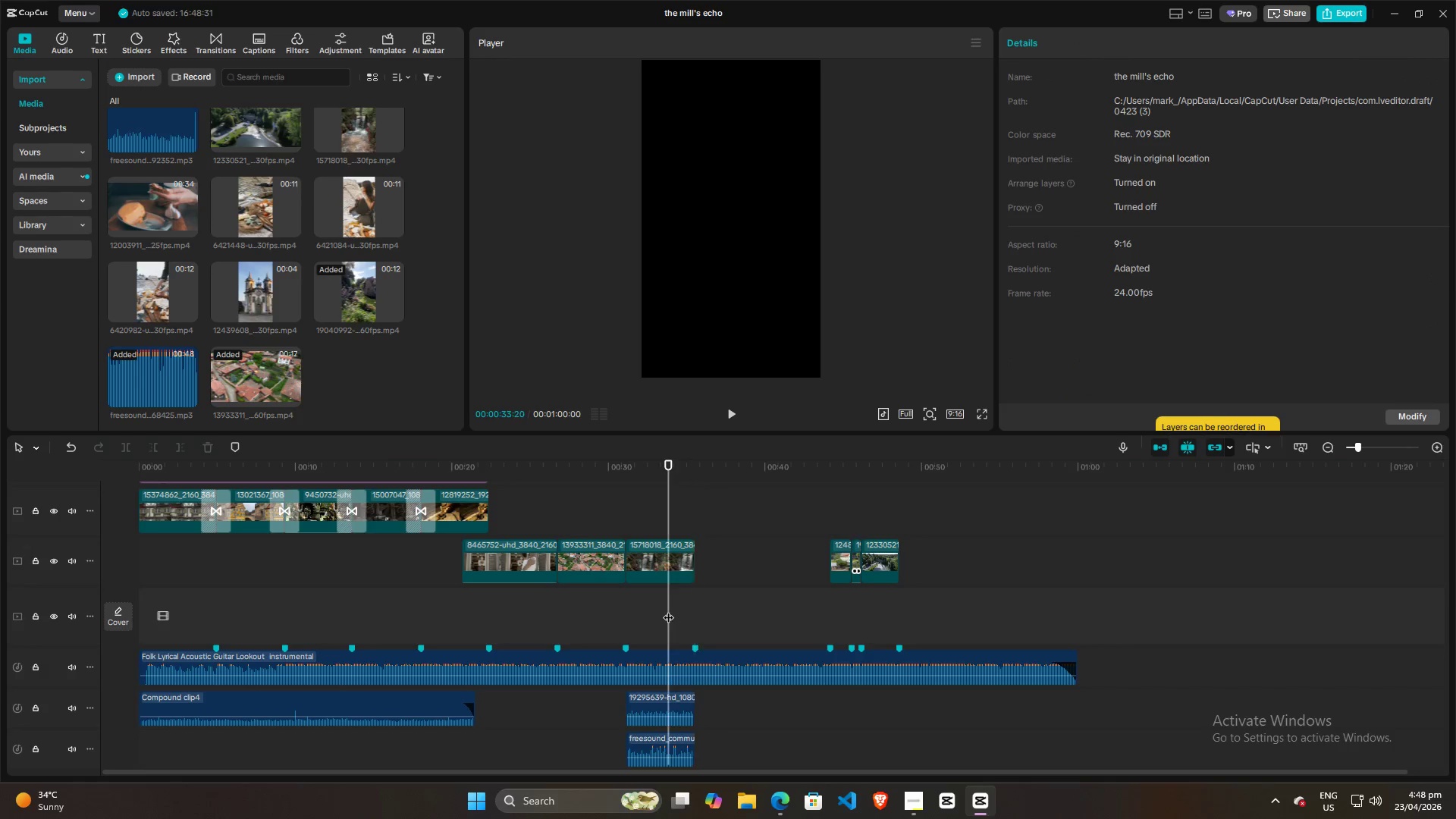 
key(Space)
 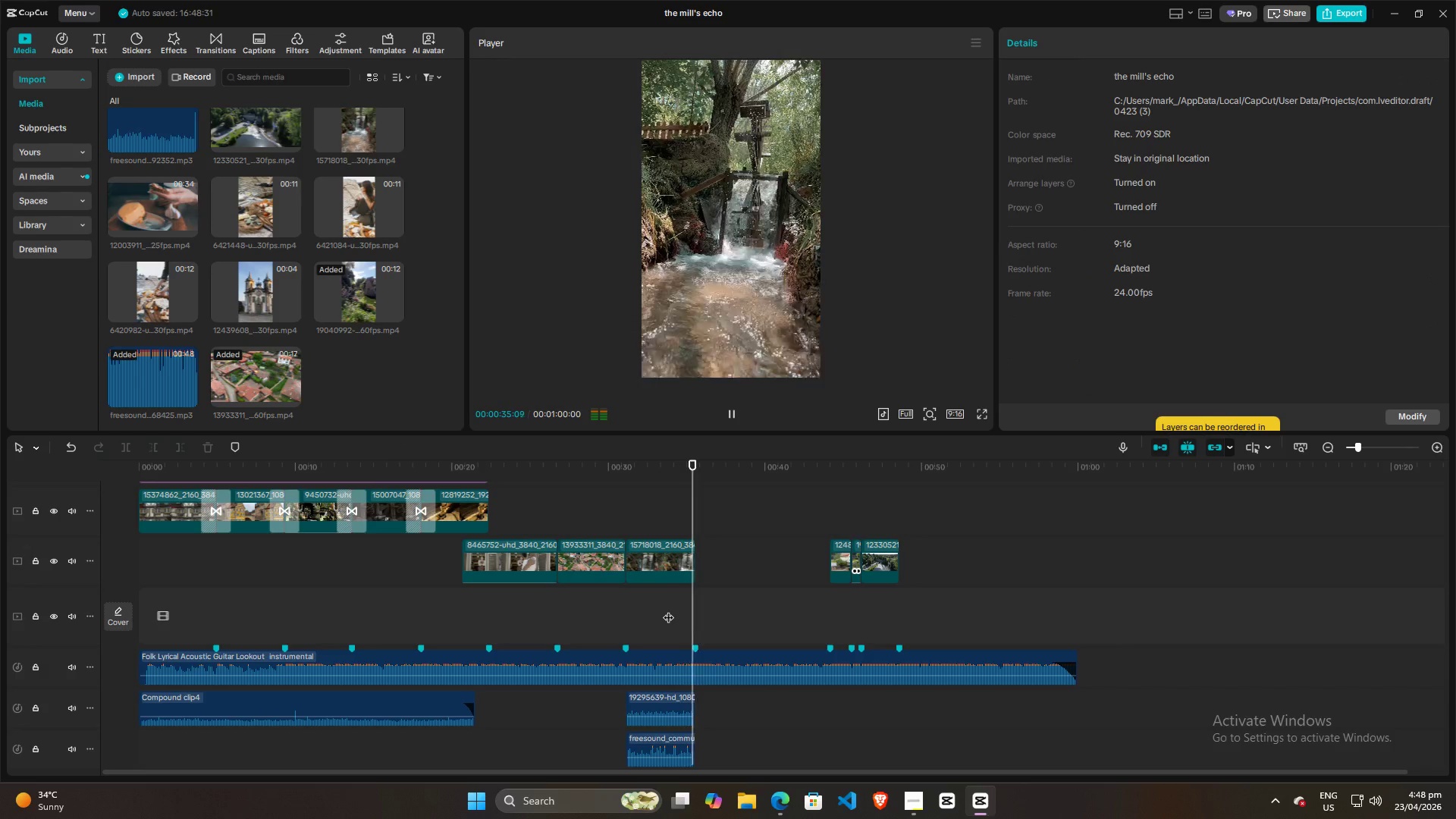 
key(Space)
 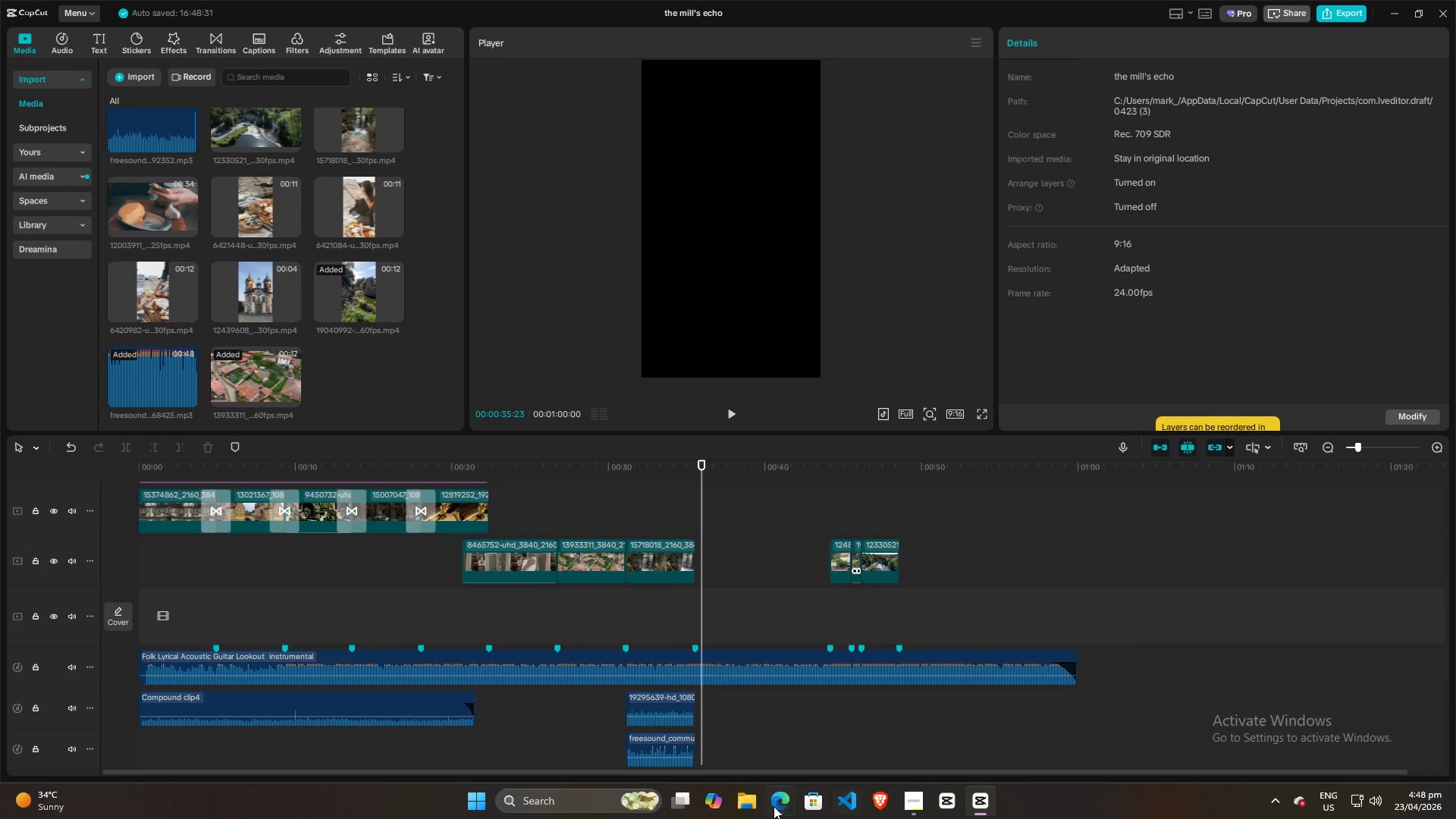 
left_click([774, 806])
 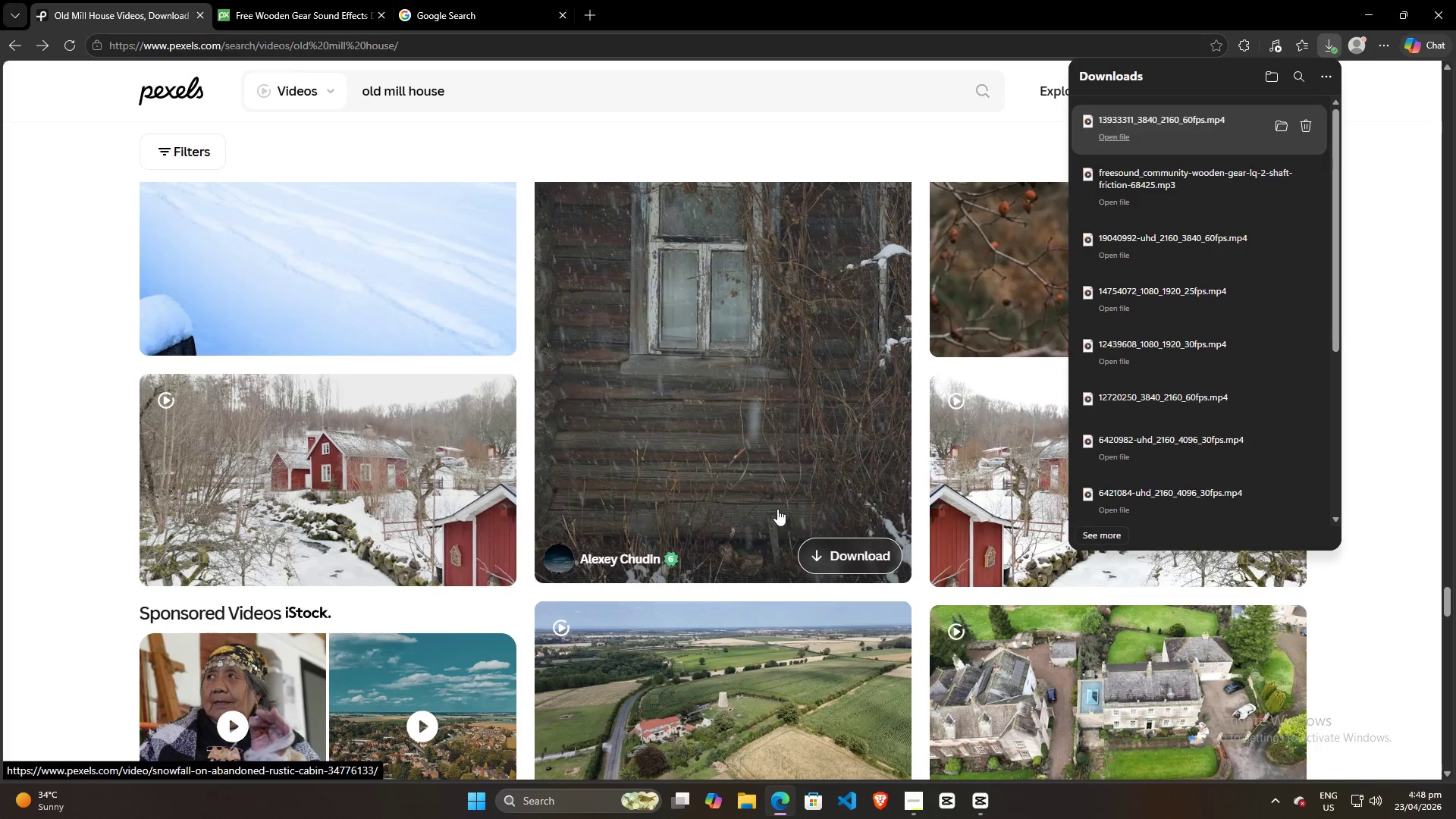 
left_click([913, 795])